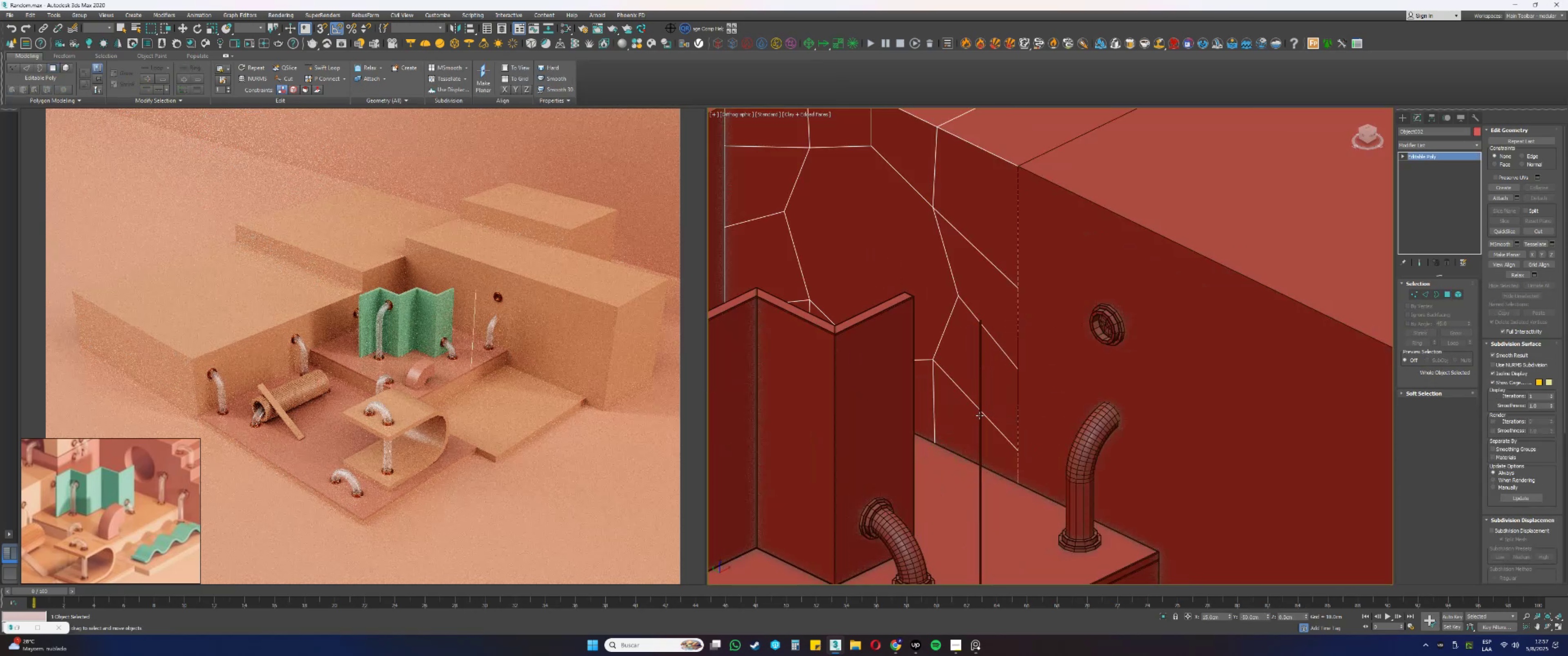 
left_click([981, 415])
 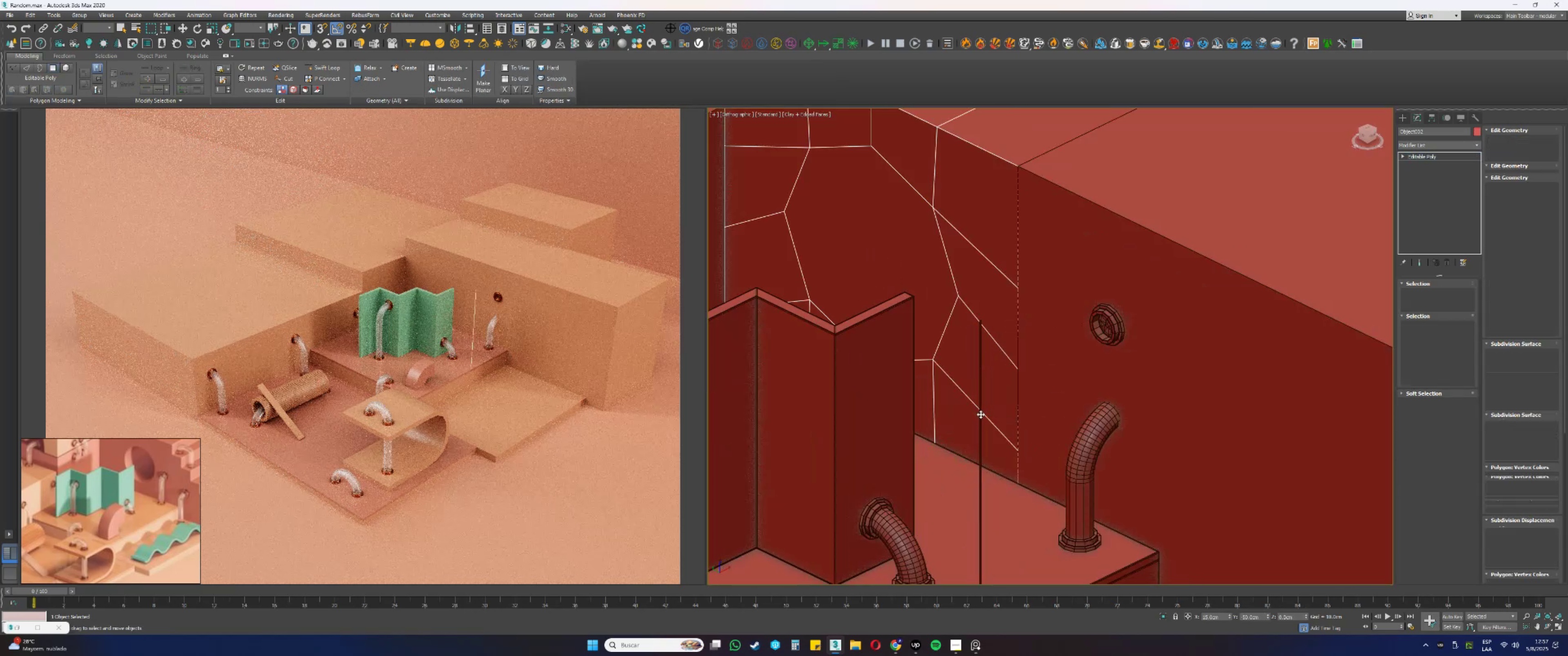 
left_click([979, 411])
 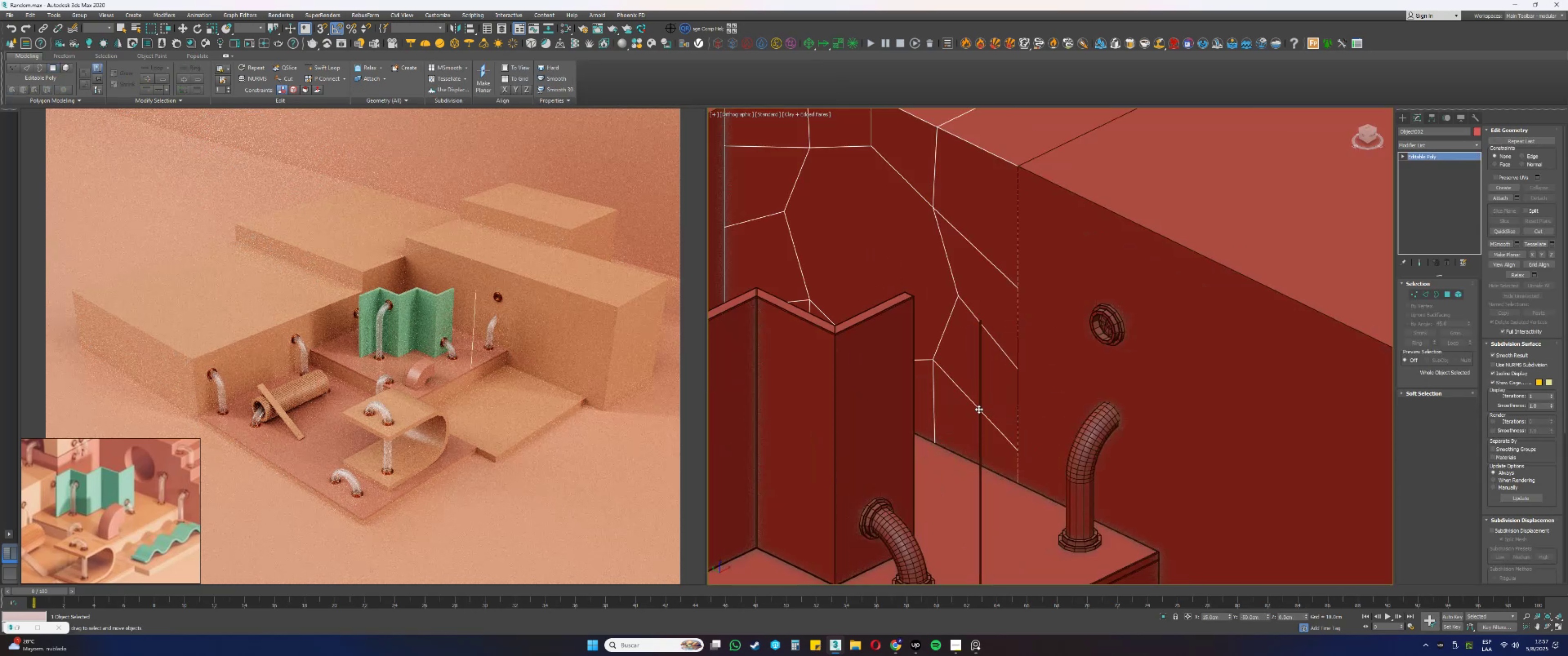 
scroll: coordinate [980, 385], scroll_direction: up, amount: 3.0
 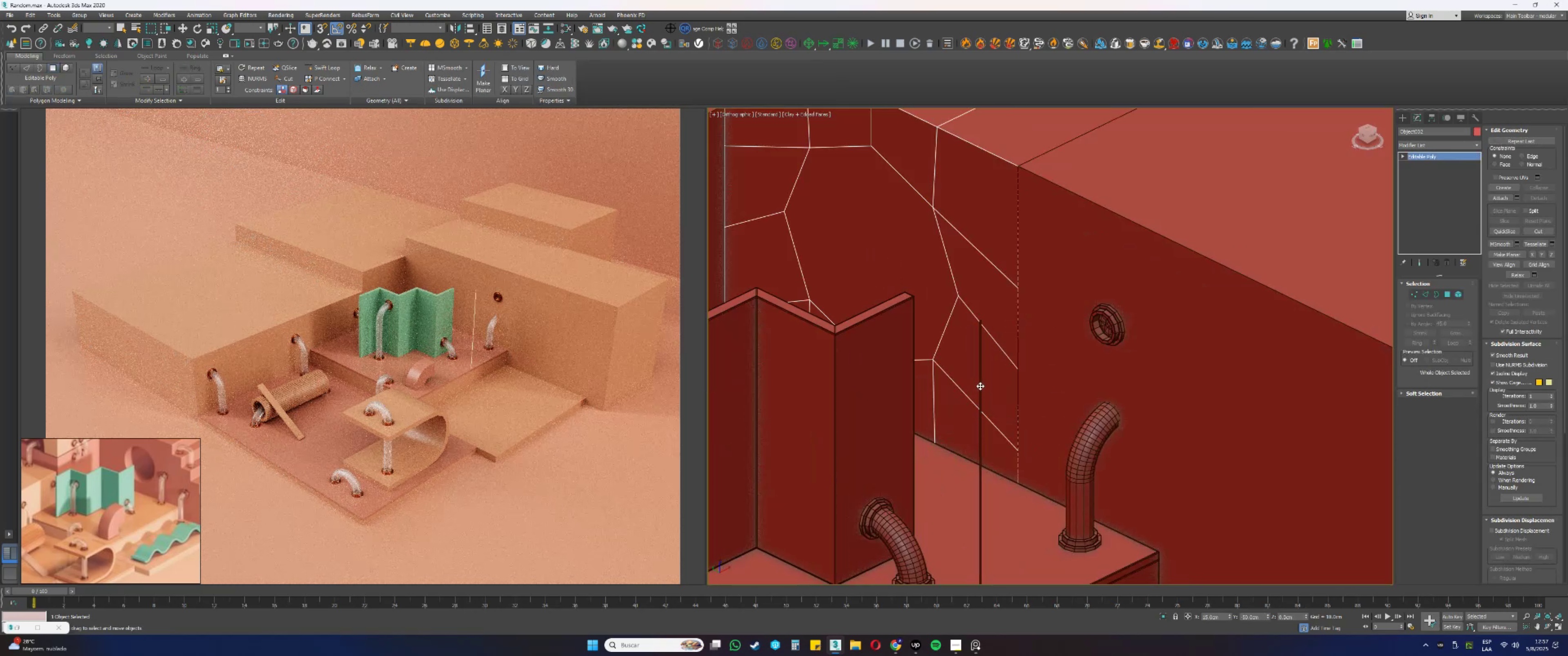 
key(F3)
 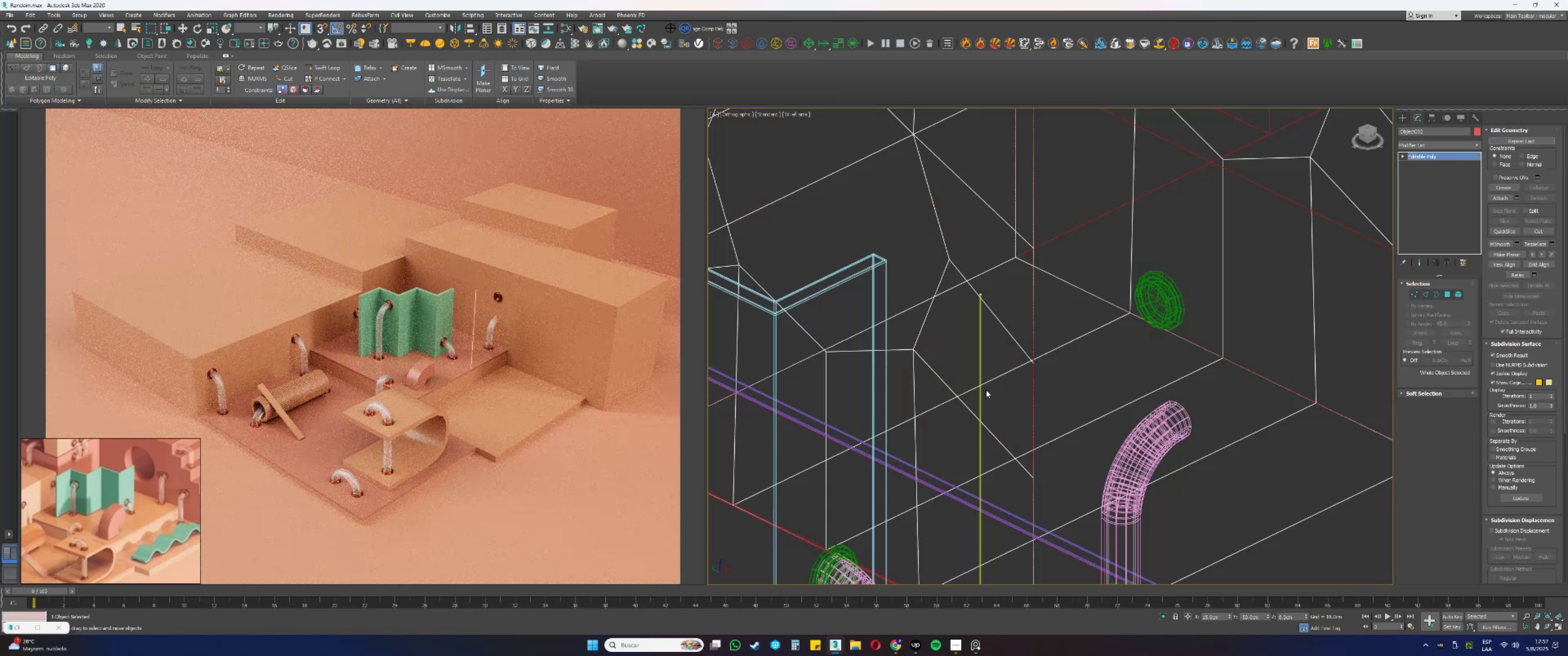 
left_click([981, 391])
 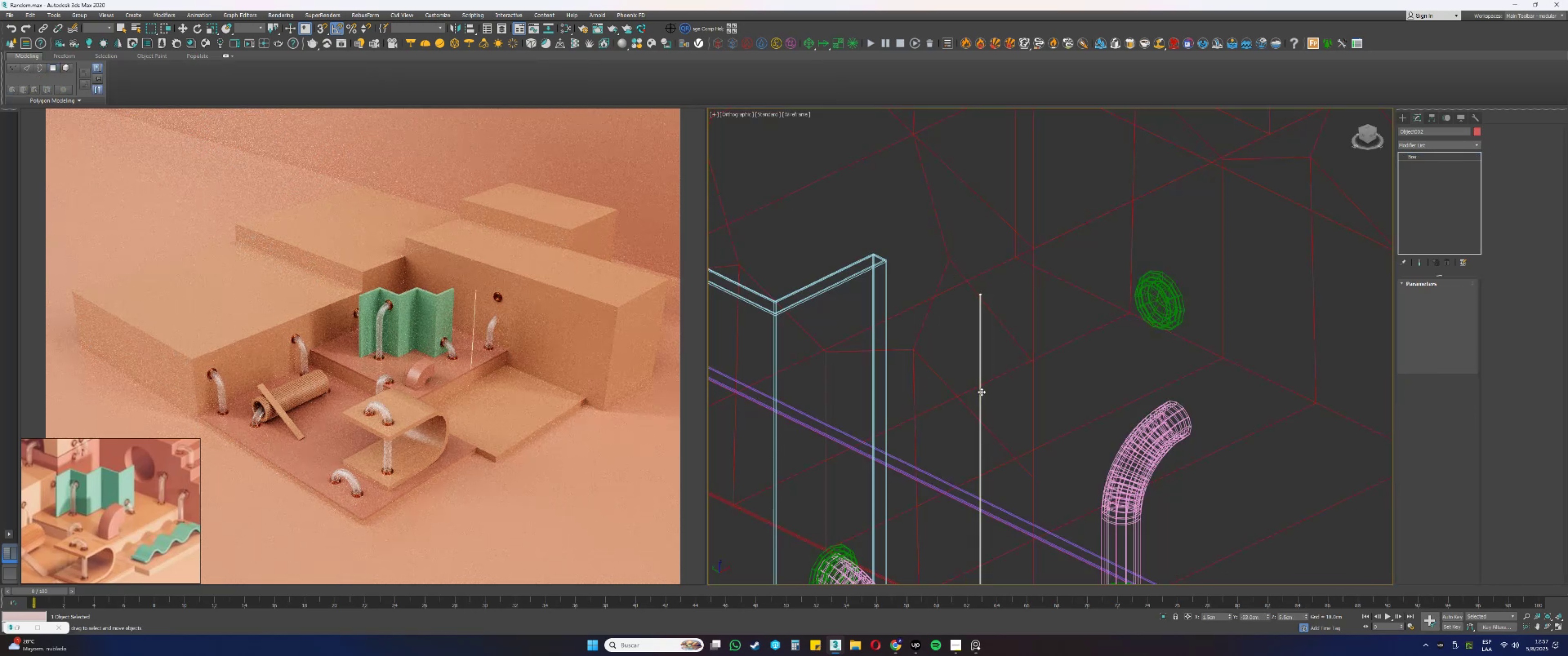 
key(F3)
 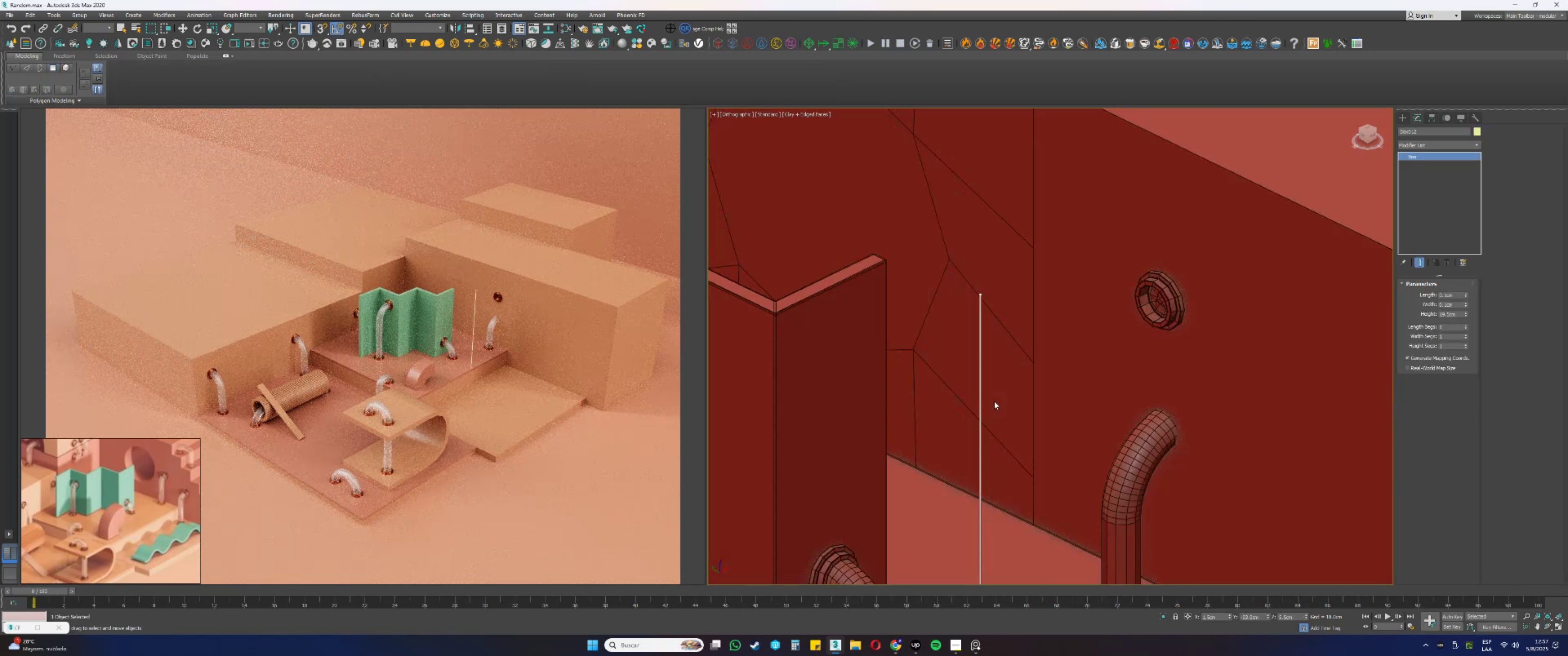 
scroll: coordinate [994, 401], scroll_direction: down, amount: 4.0
 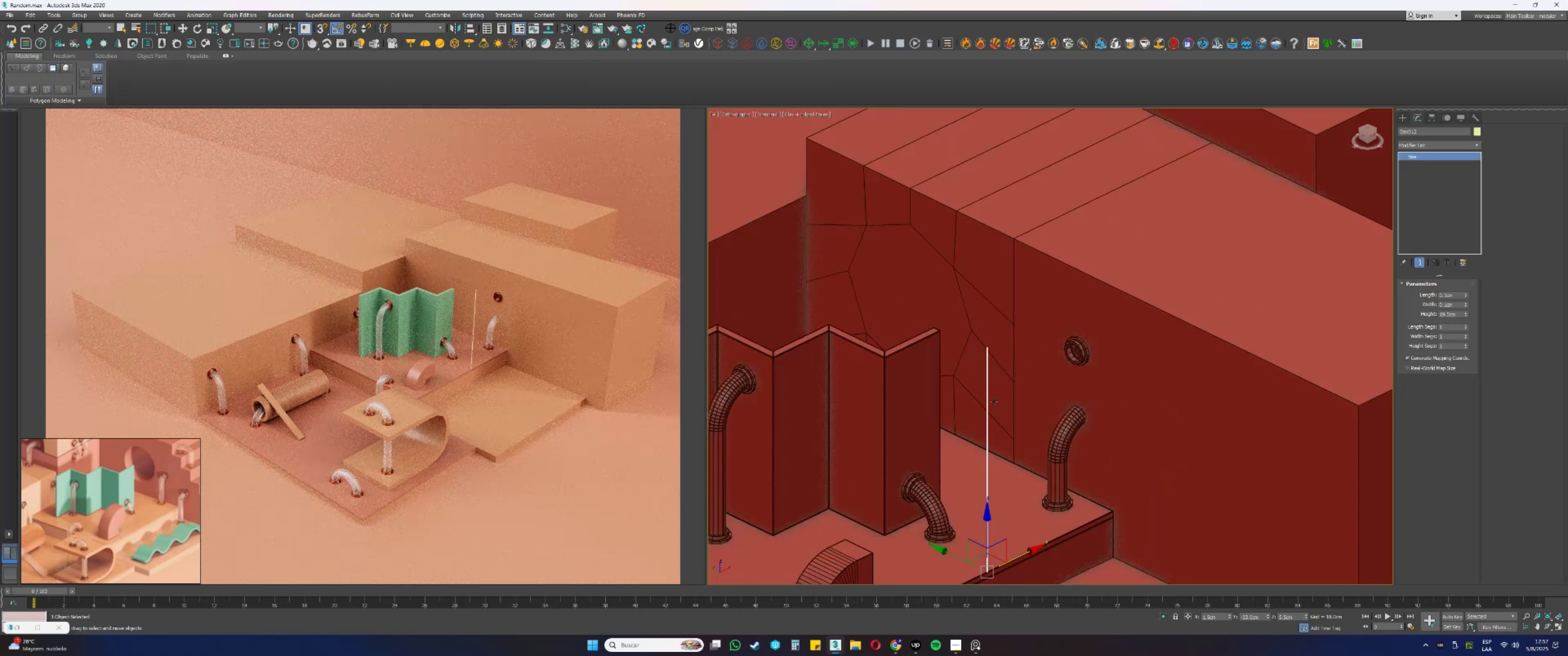 
key(Delete)
 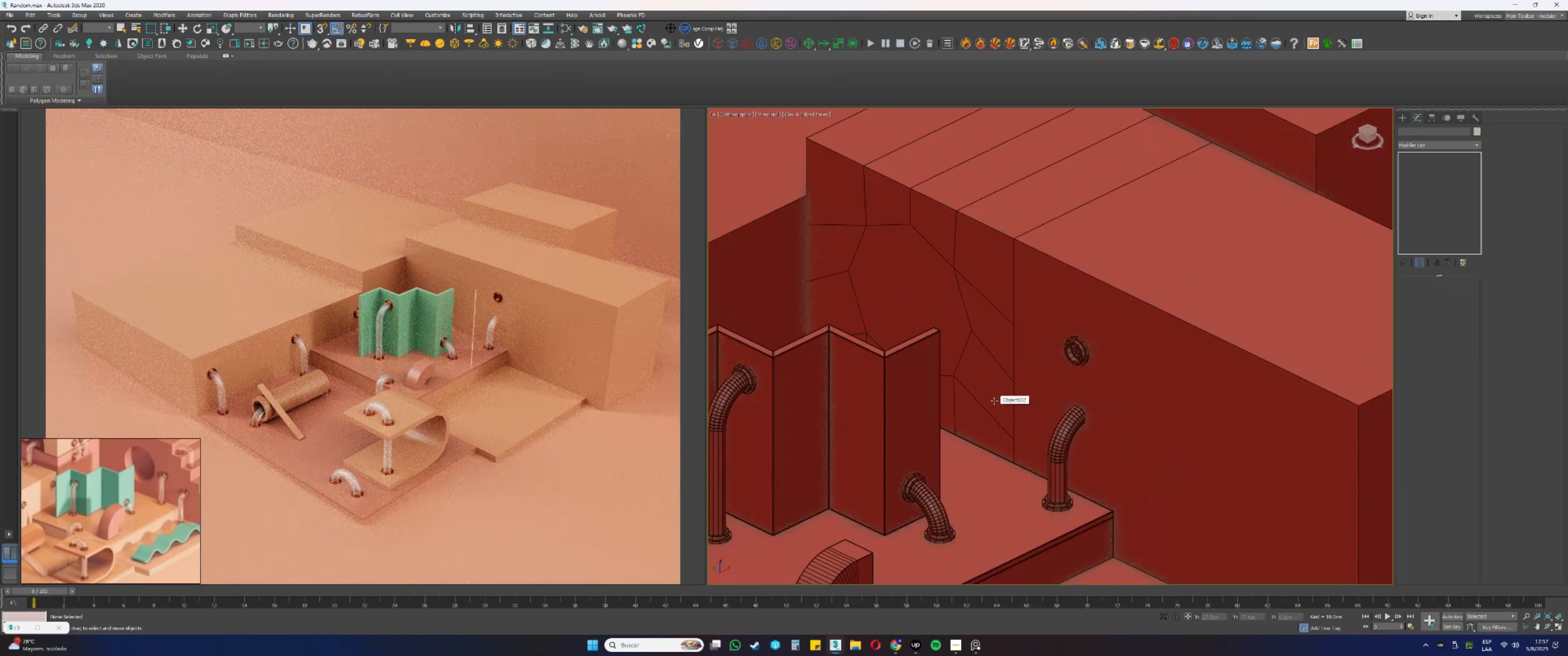 
left_click([987, 345])
 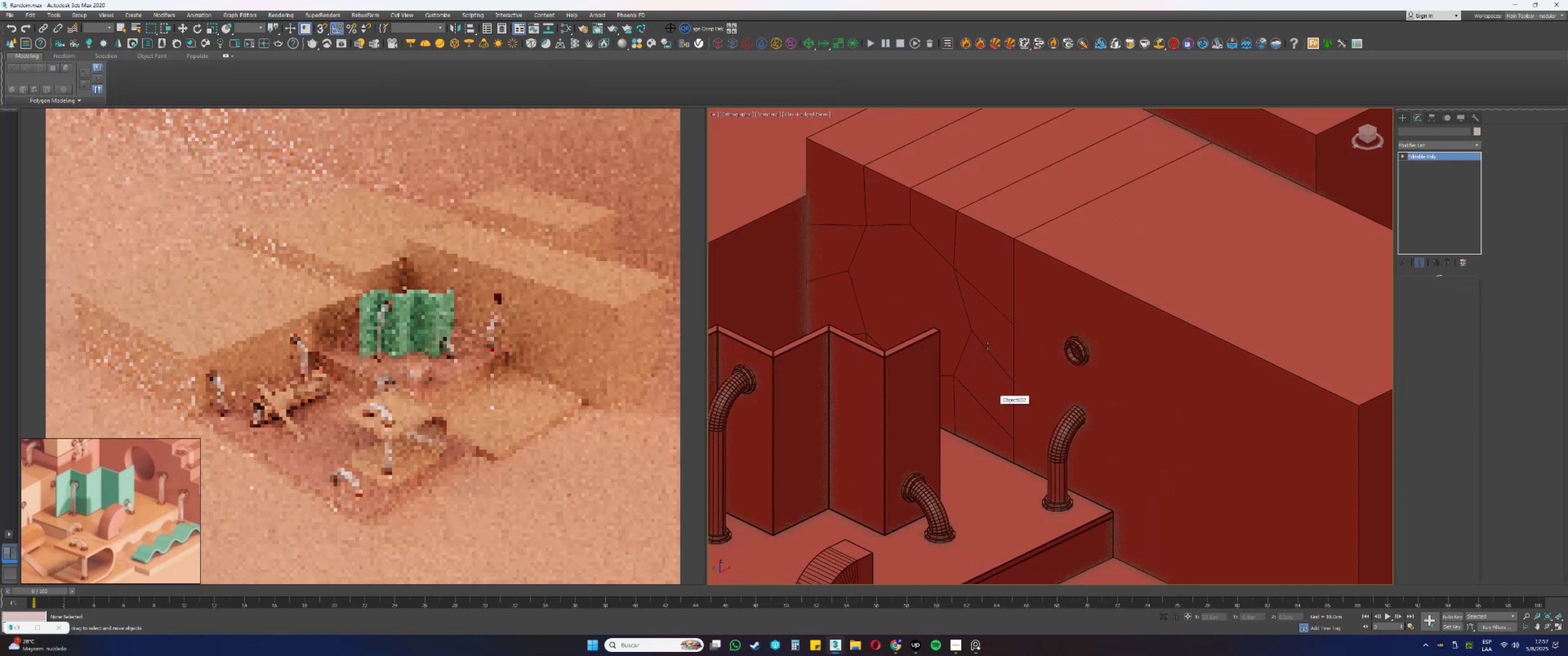 
key(4)
 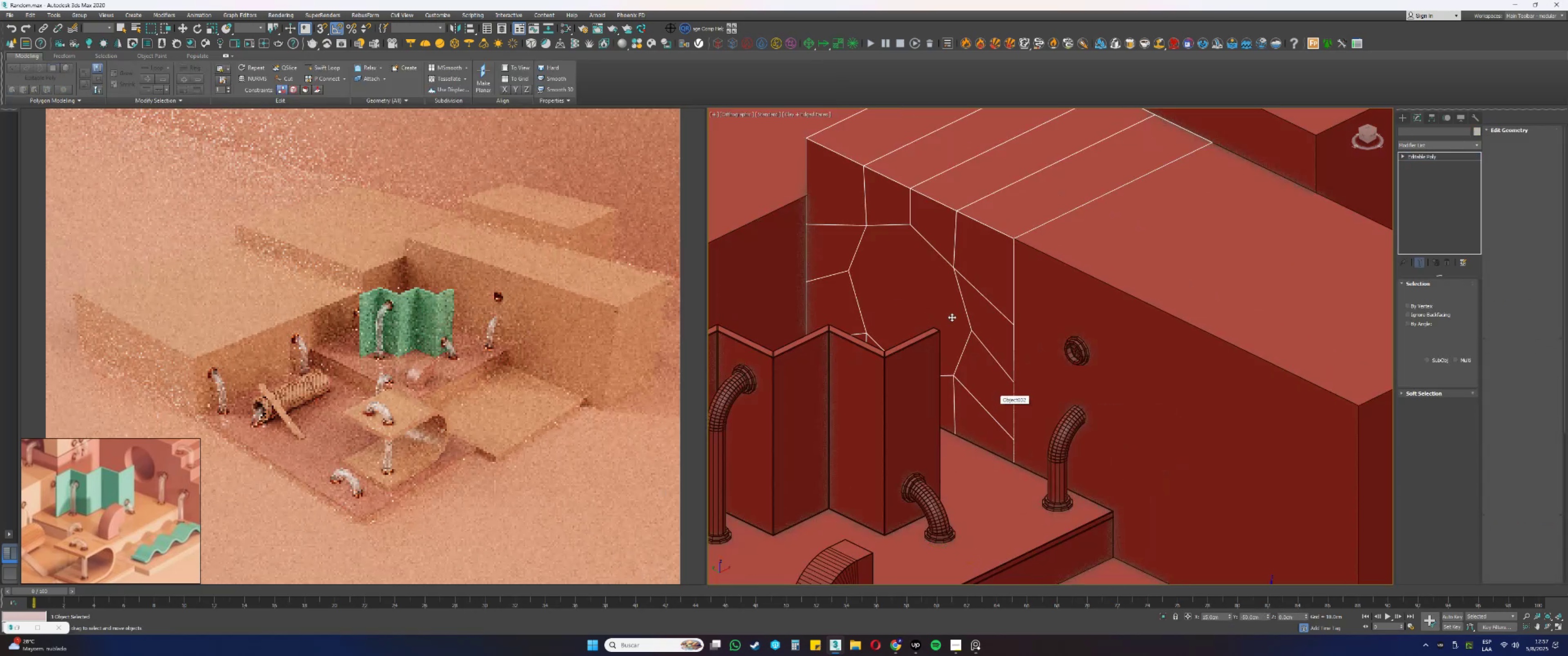 
left_click([940, 305])
 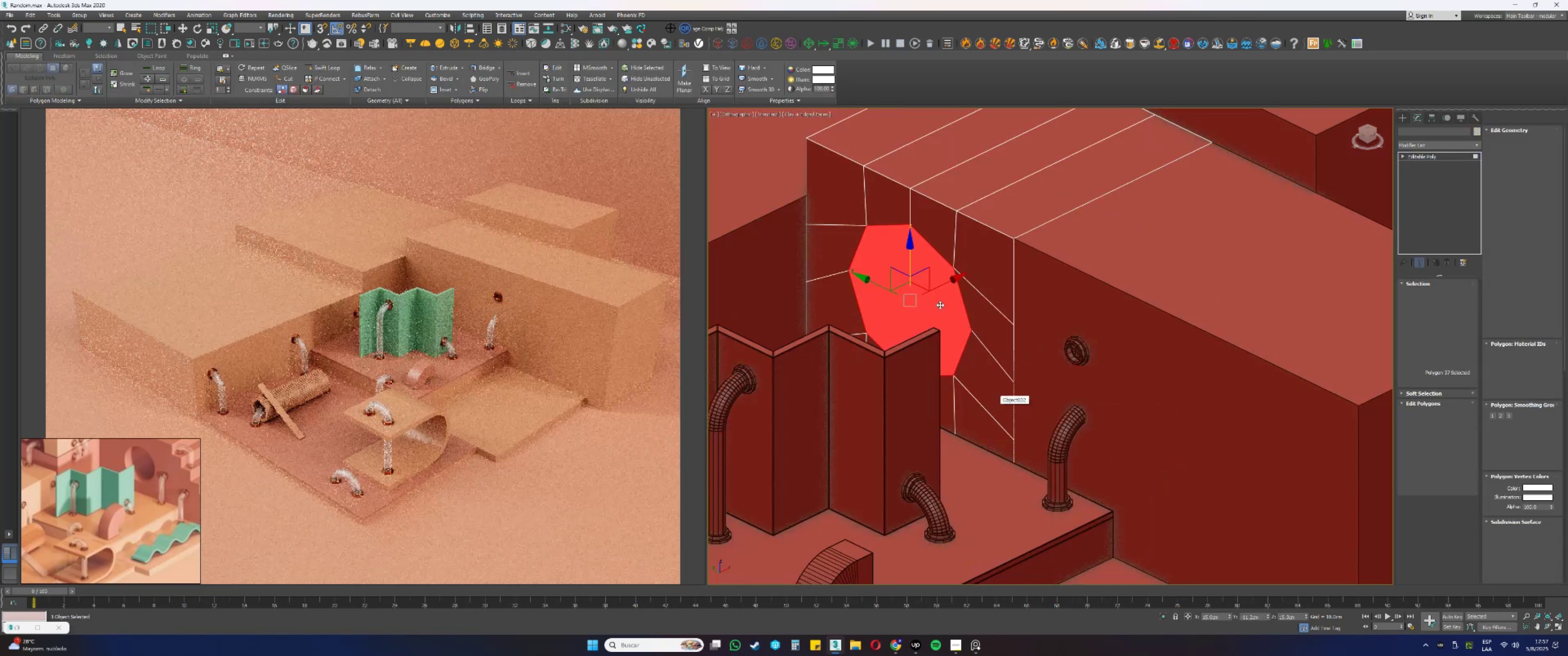 
scroll: coordinate [940, 305], scroll_direction: down, amount: 1.0
 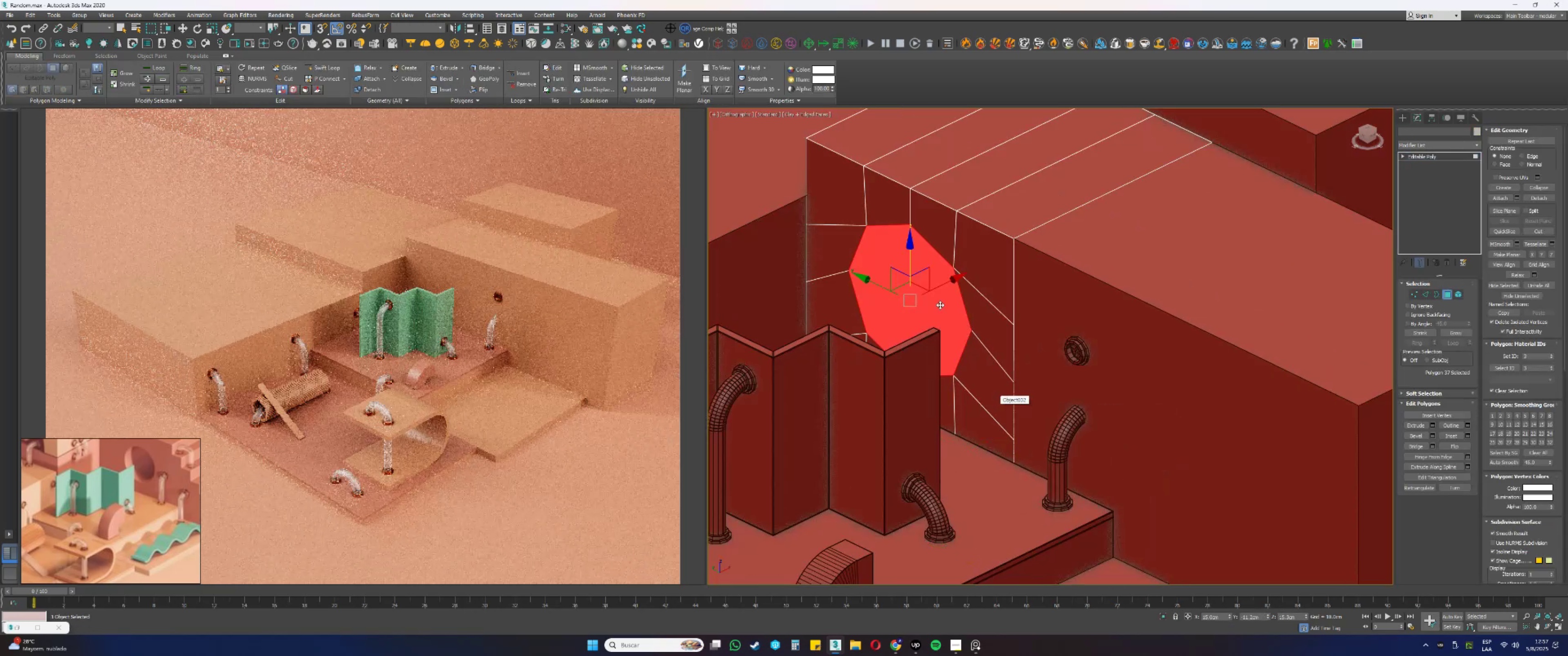 
key(Alt+AltLeft)
 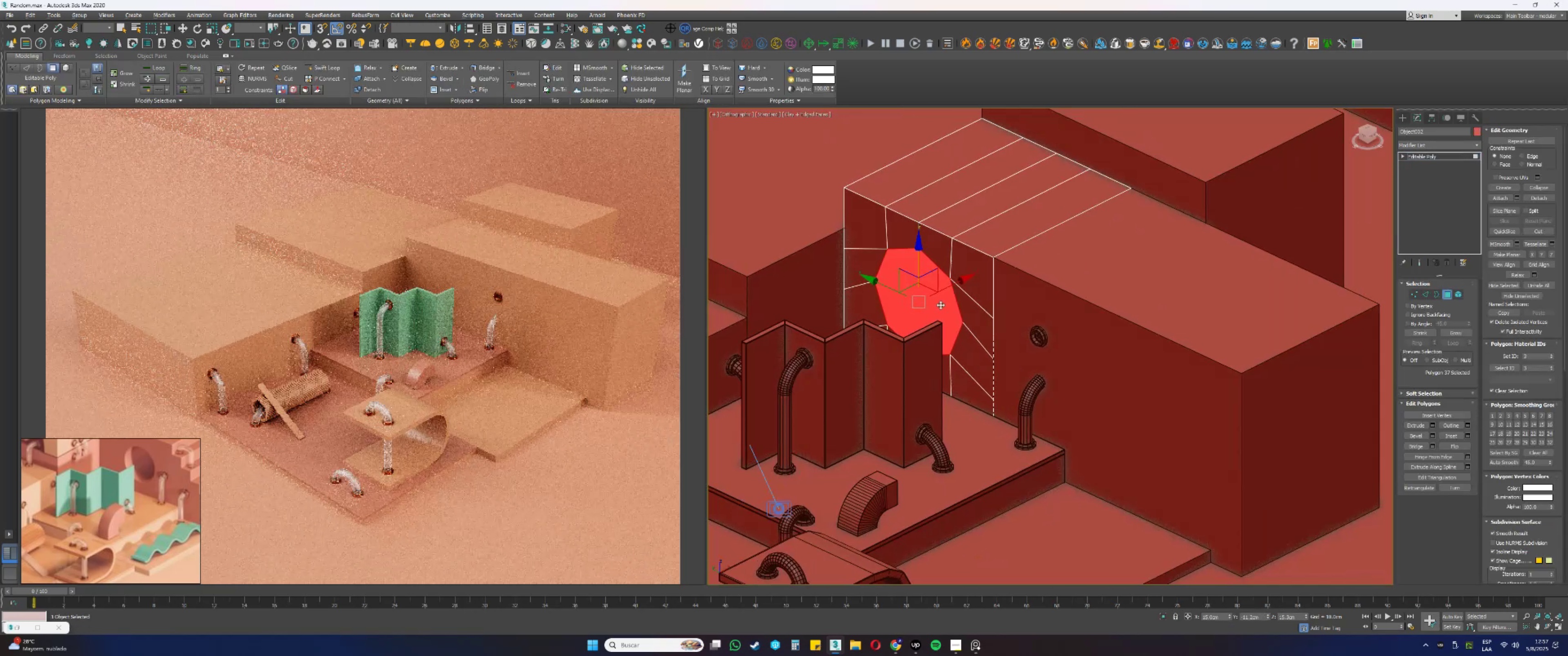 
key(F3)
 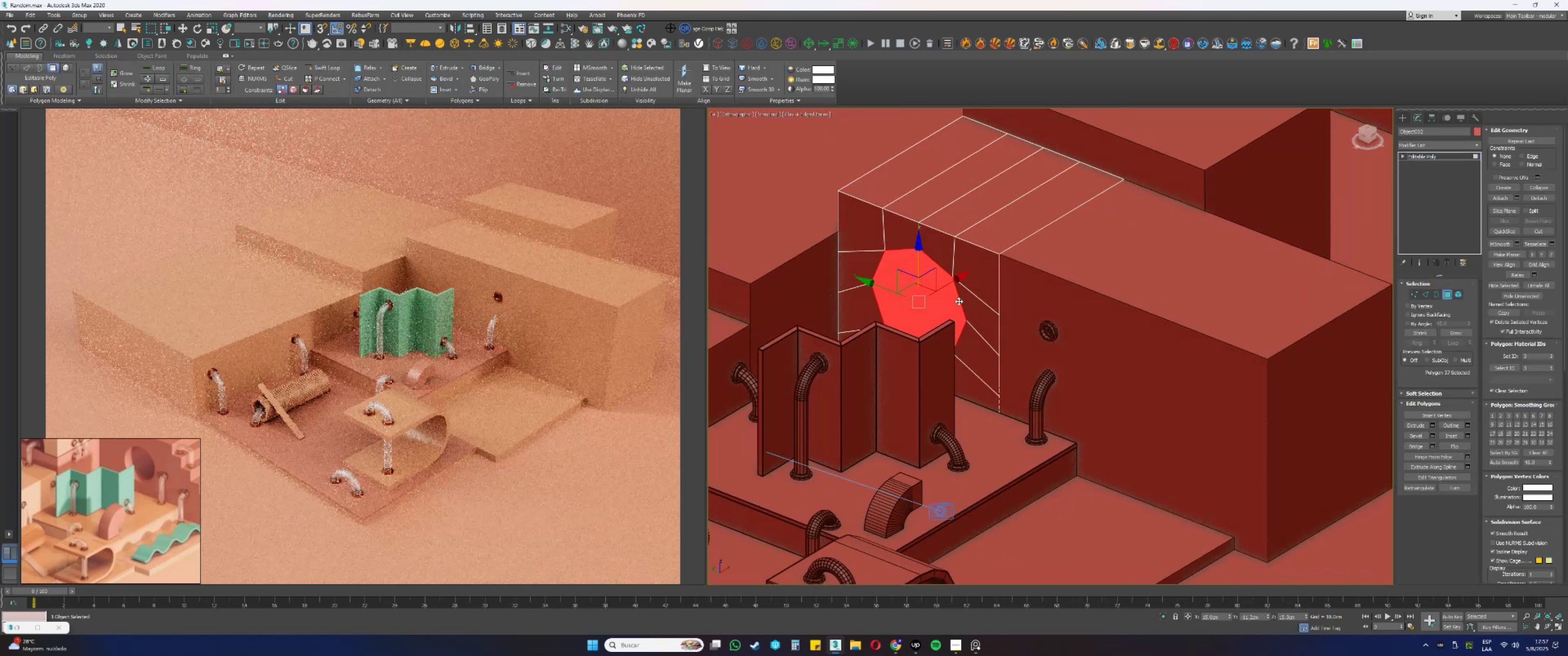 
key(Alt+AltLeft)
 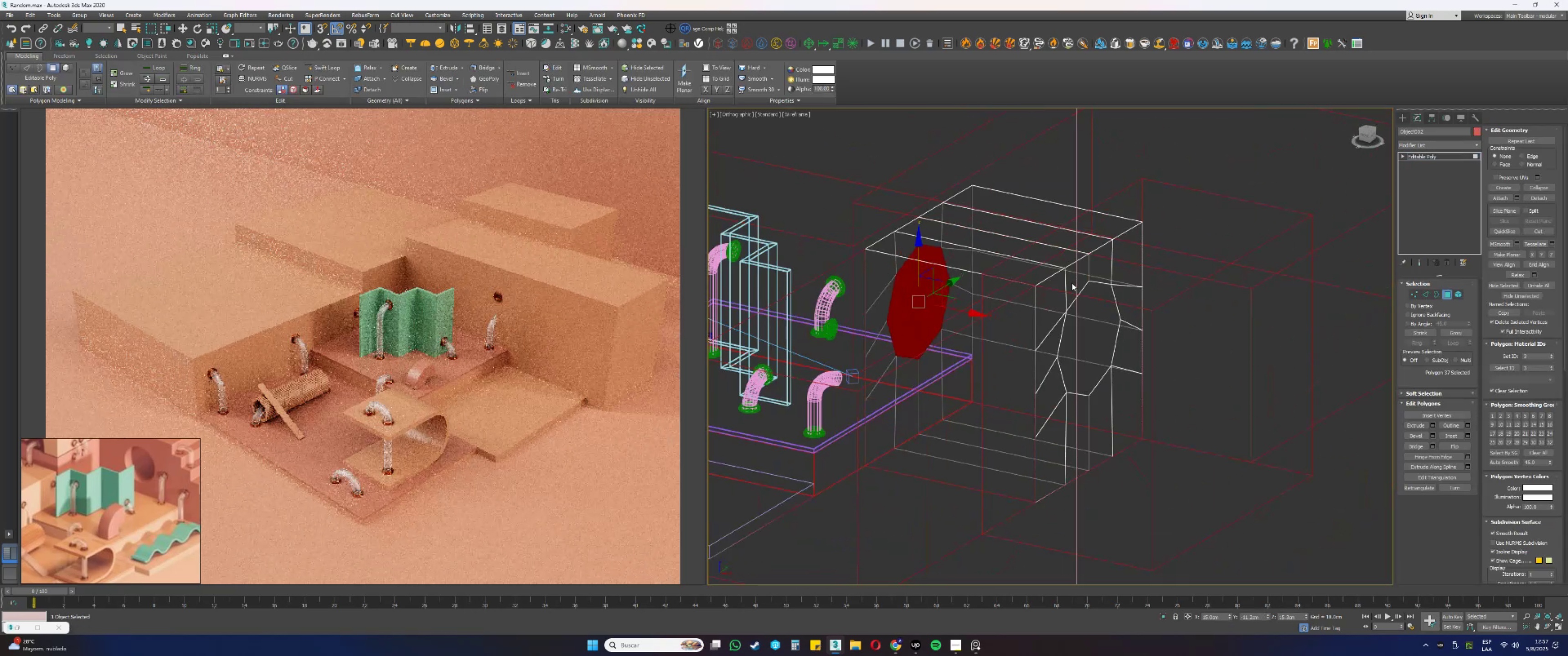 
key(Control+ControlLeft)
 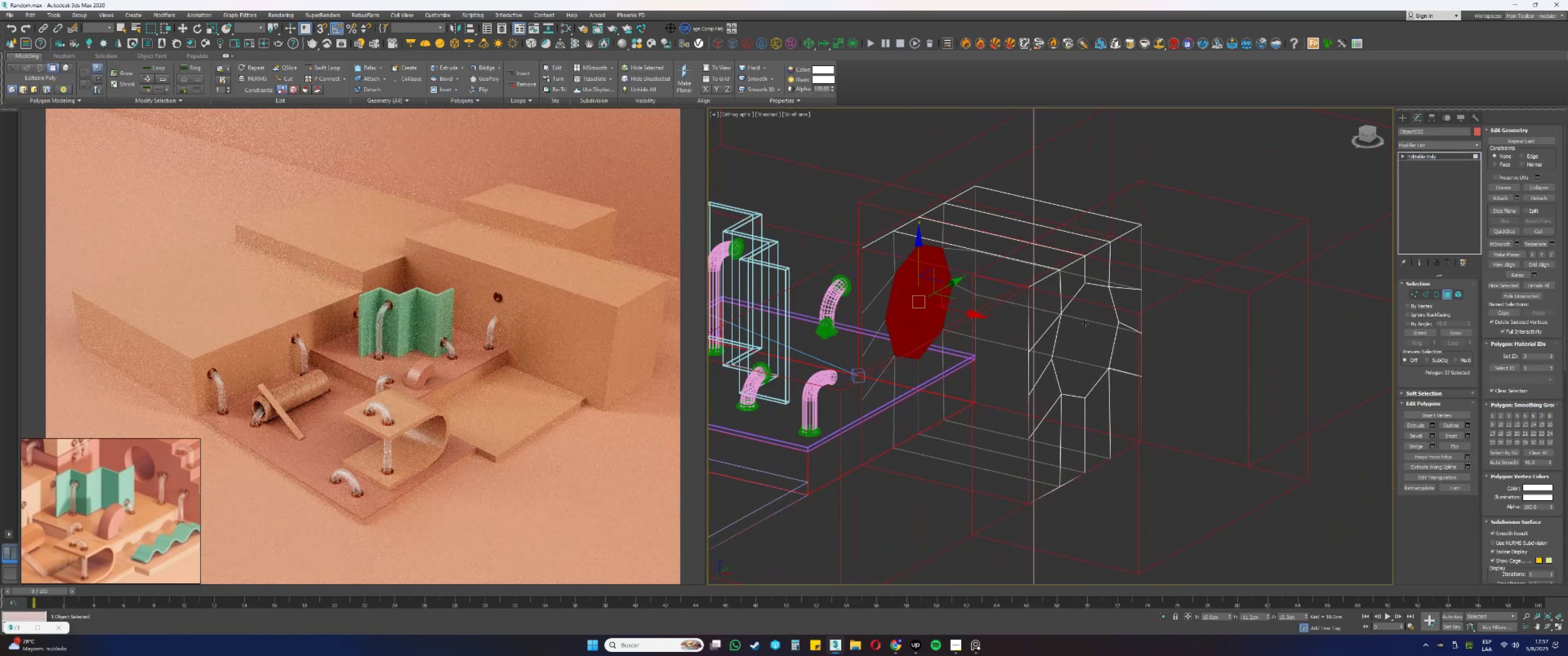 
left_click([1084, 326])
 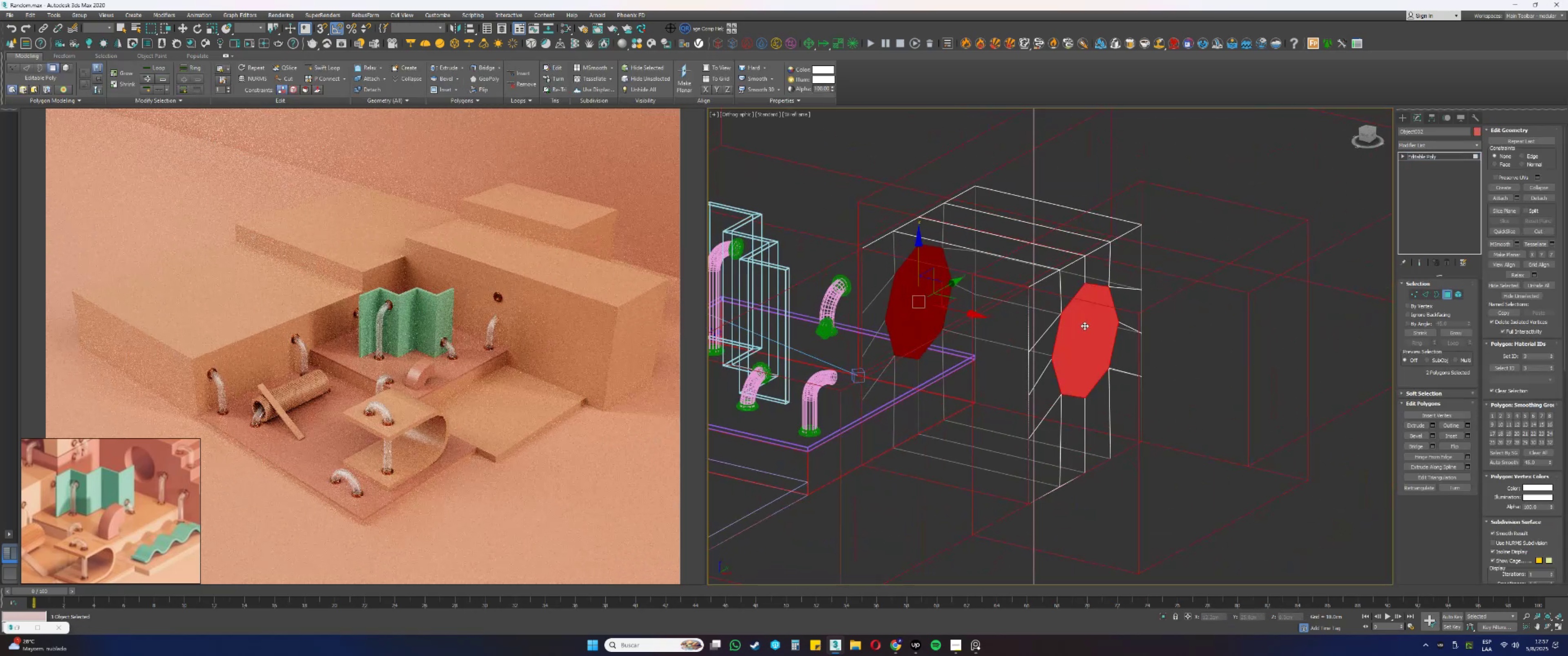 
key(Alt+AltLeft)
 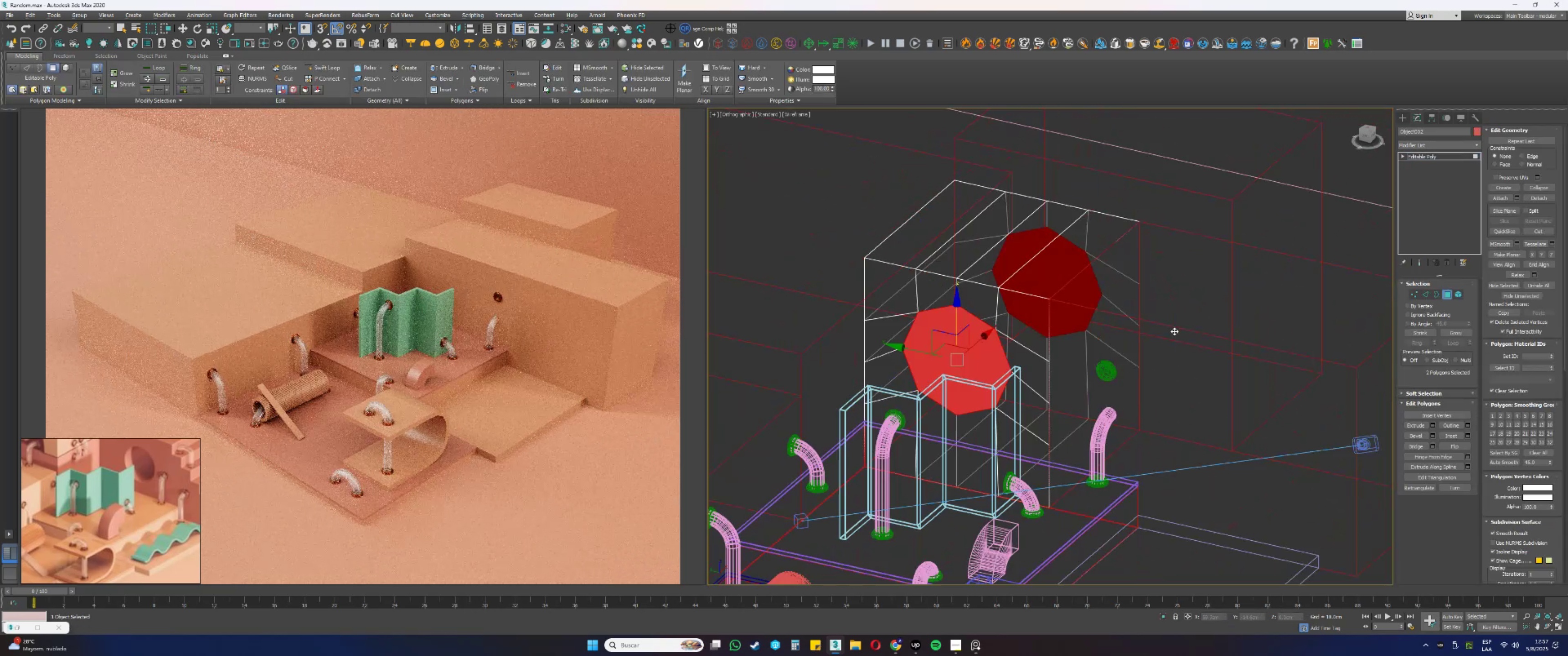 
key(Alt+AltLeft)
 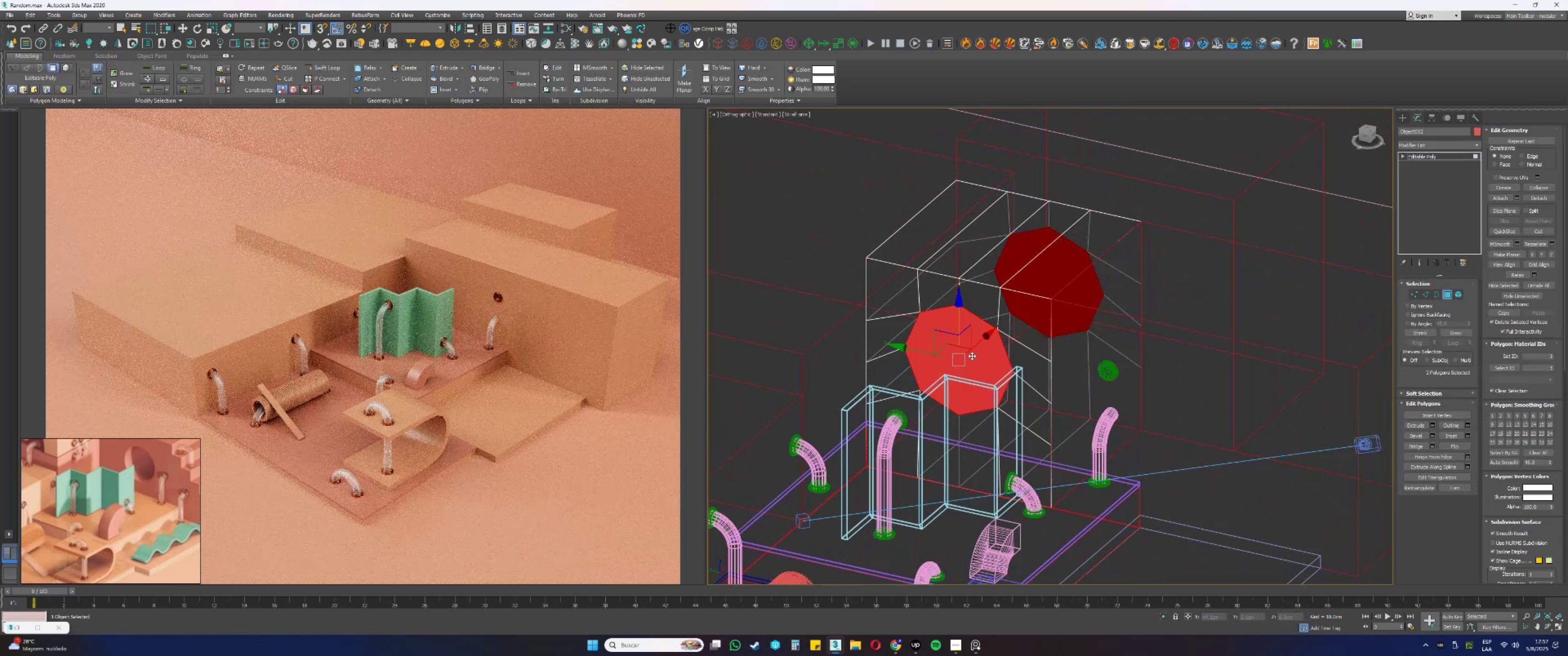 
key(F3)
 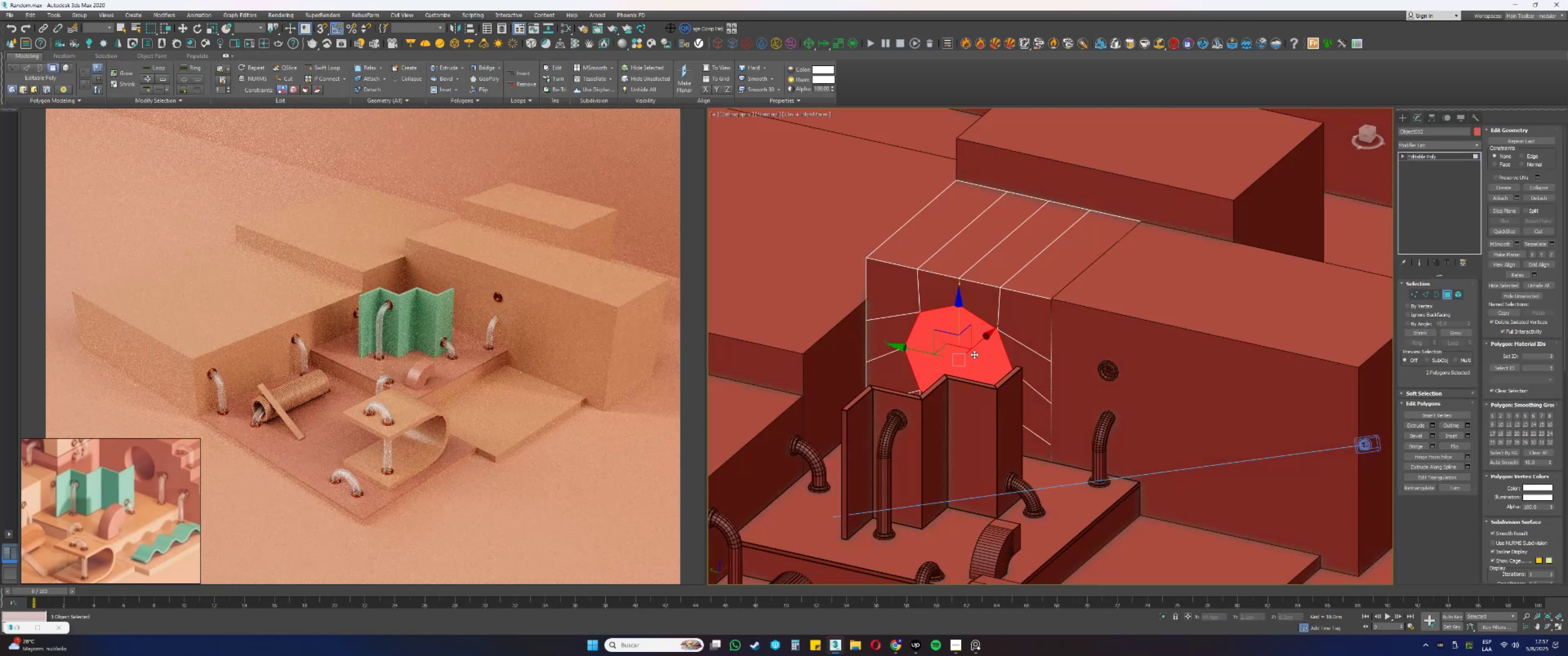 
scroll: coordinate [970, 338], scroll_direction: up, amount: 3.0
 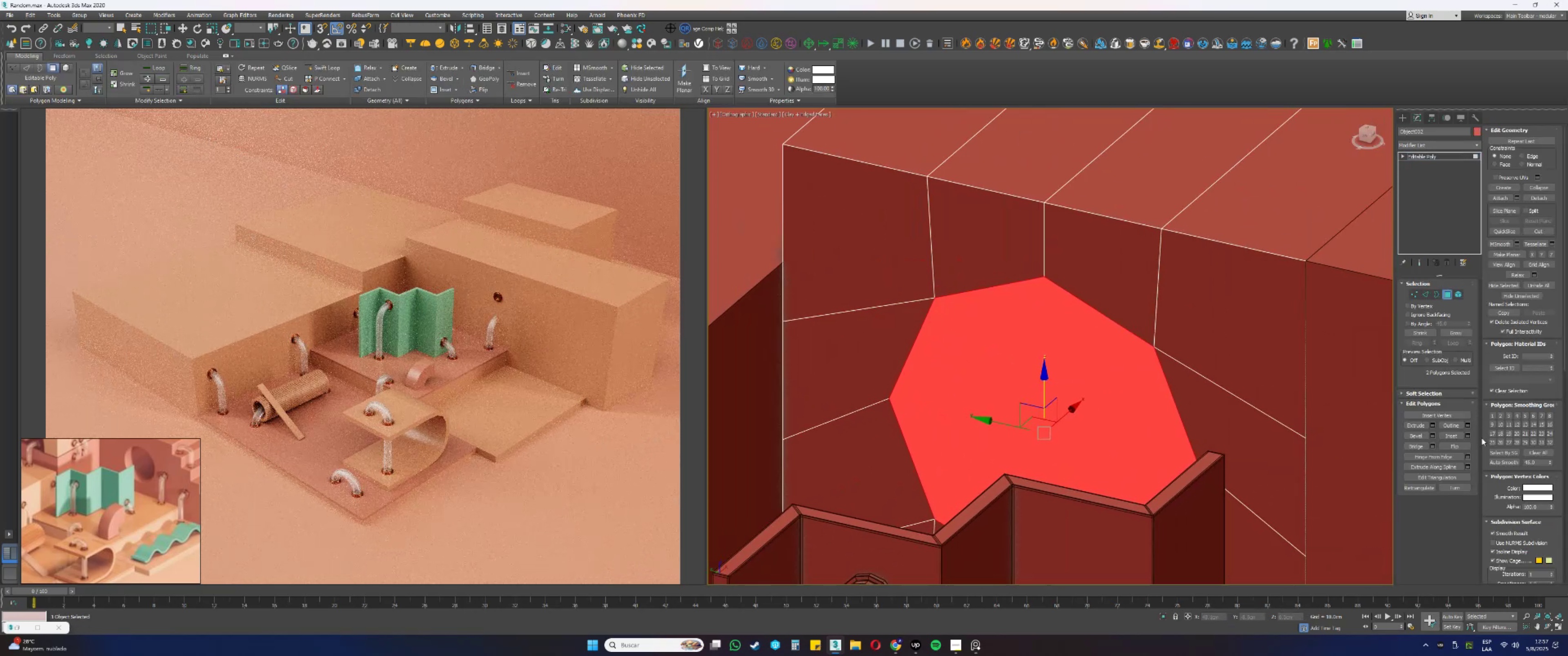 
left_click([1457, 436])
 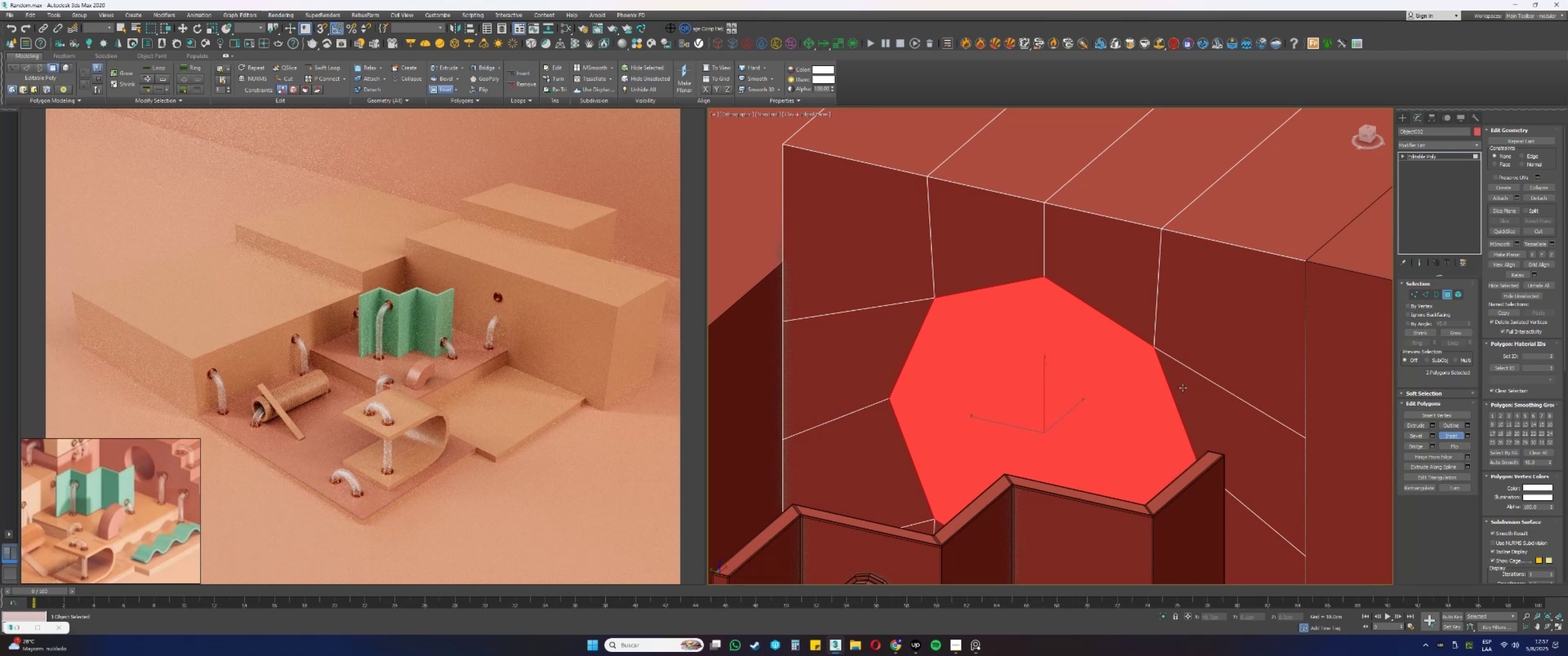 
left_click_drag(start_coordinate=[1131, 377], to_coordinate=[1124, 382])
 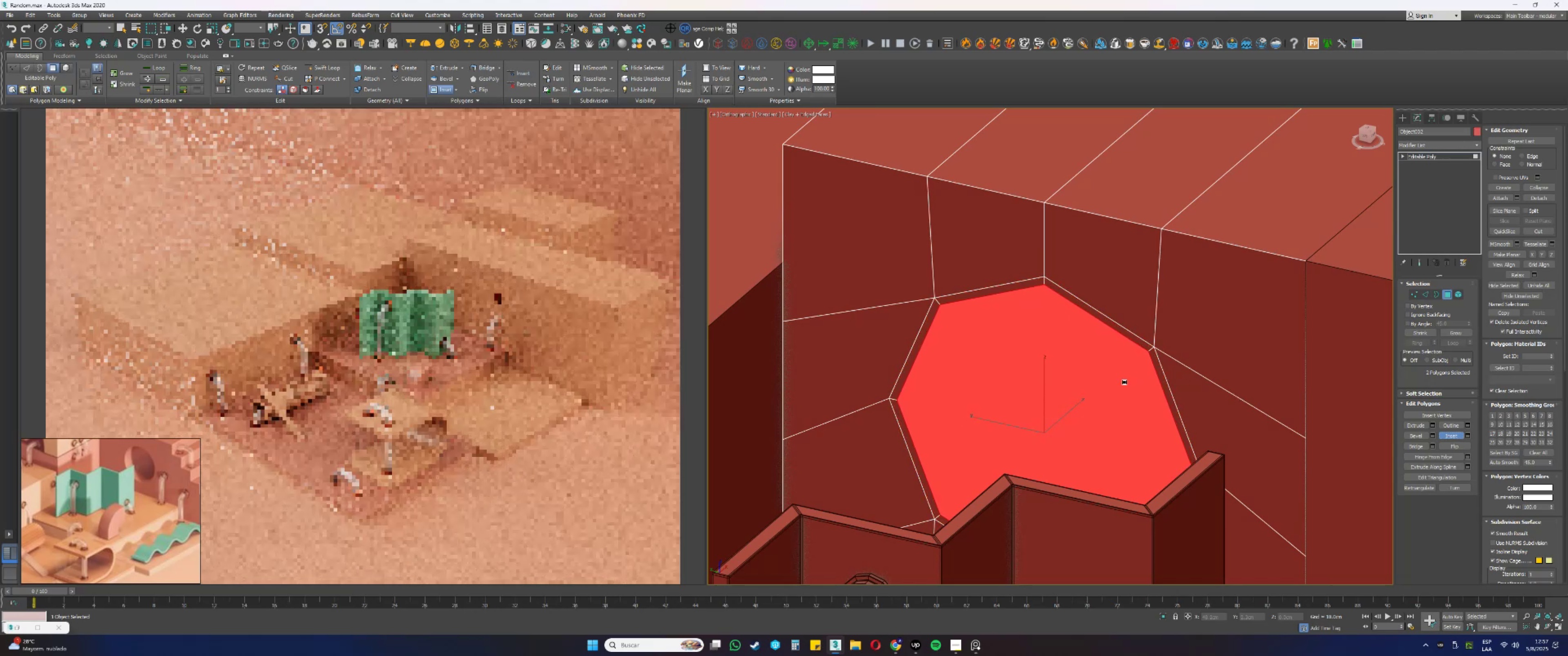 
right_click([1124, 381])
 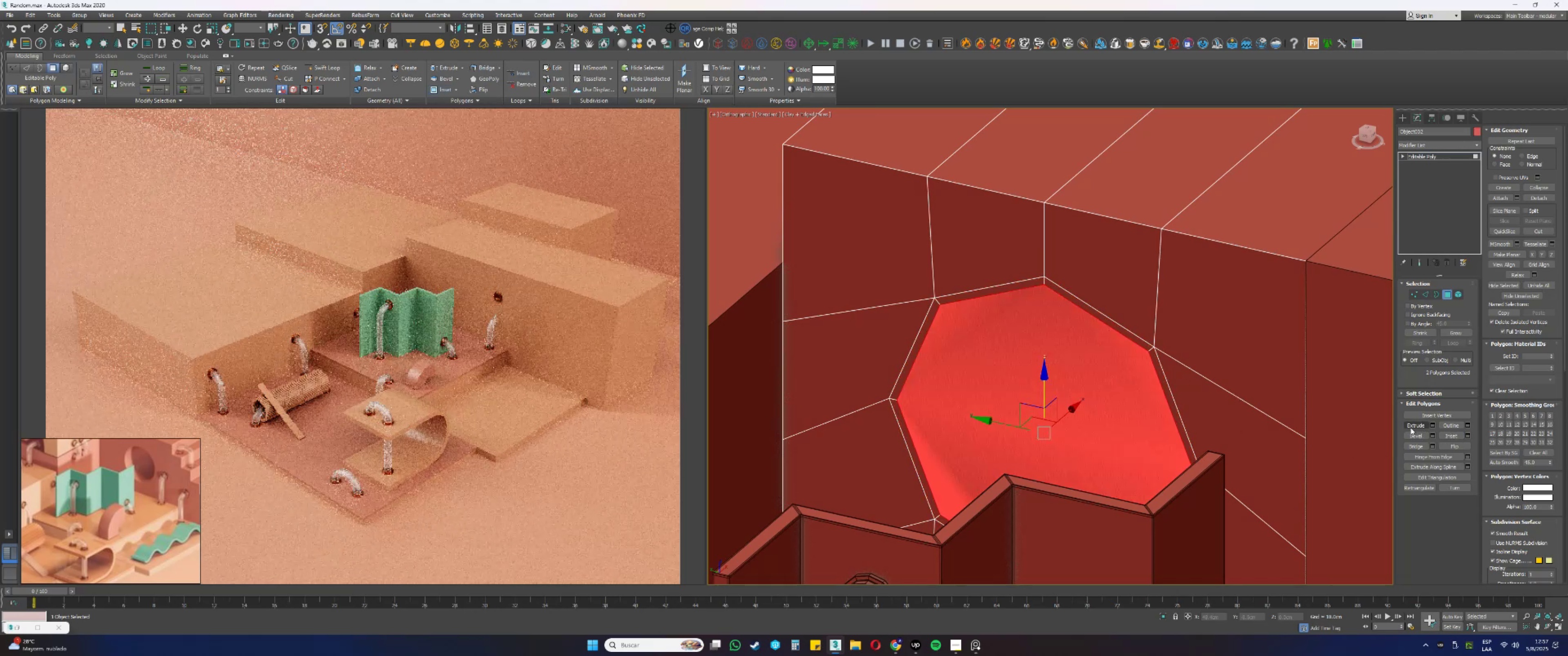 
left_click([1410, 426])
 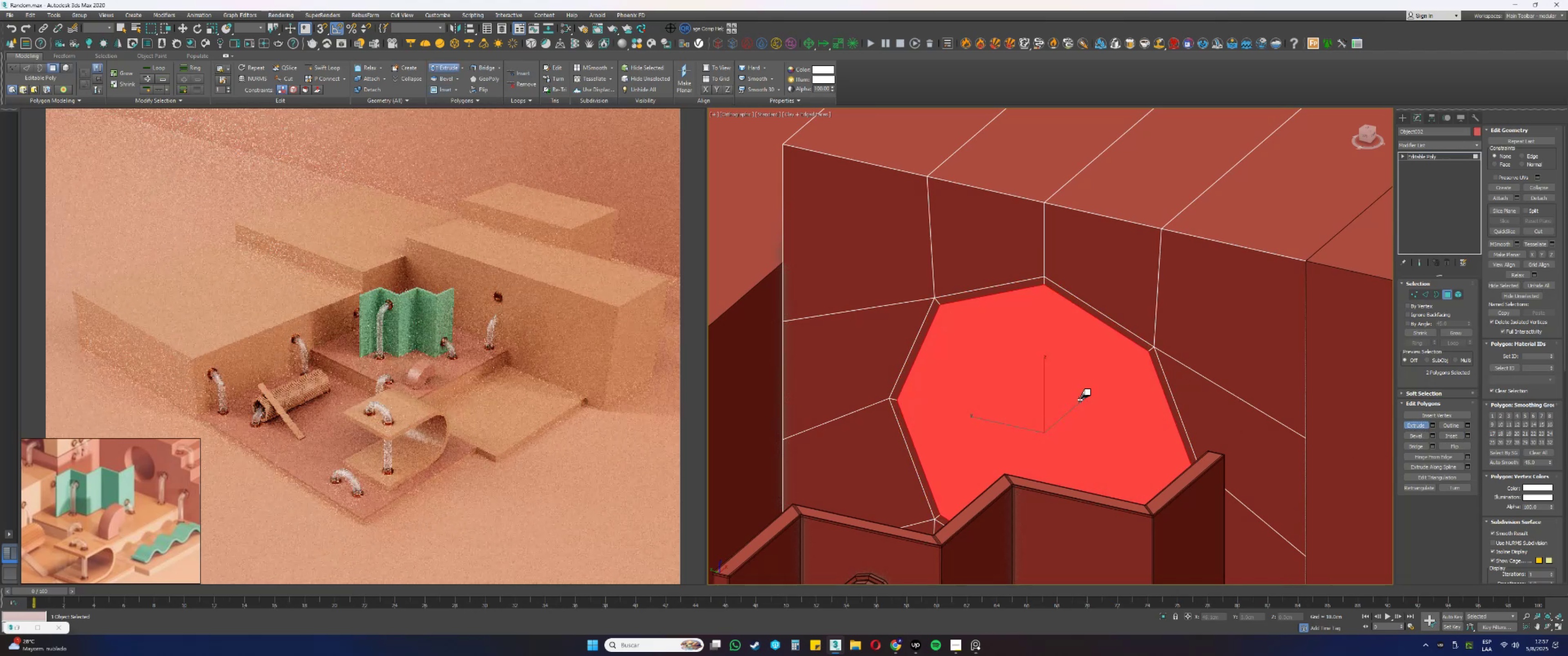 
left_click_drag(start_coordinate=[1014, 395], to_coordinate=[1016, 403])
 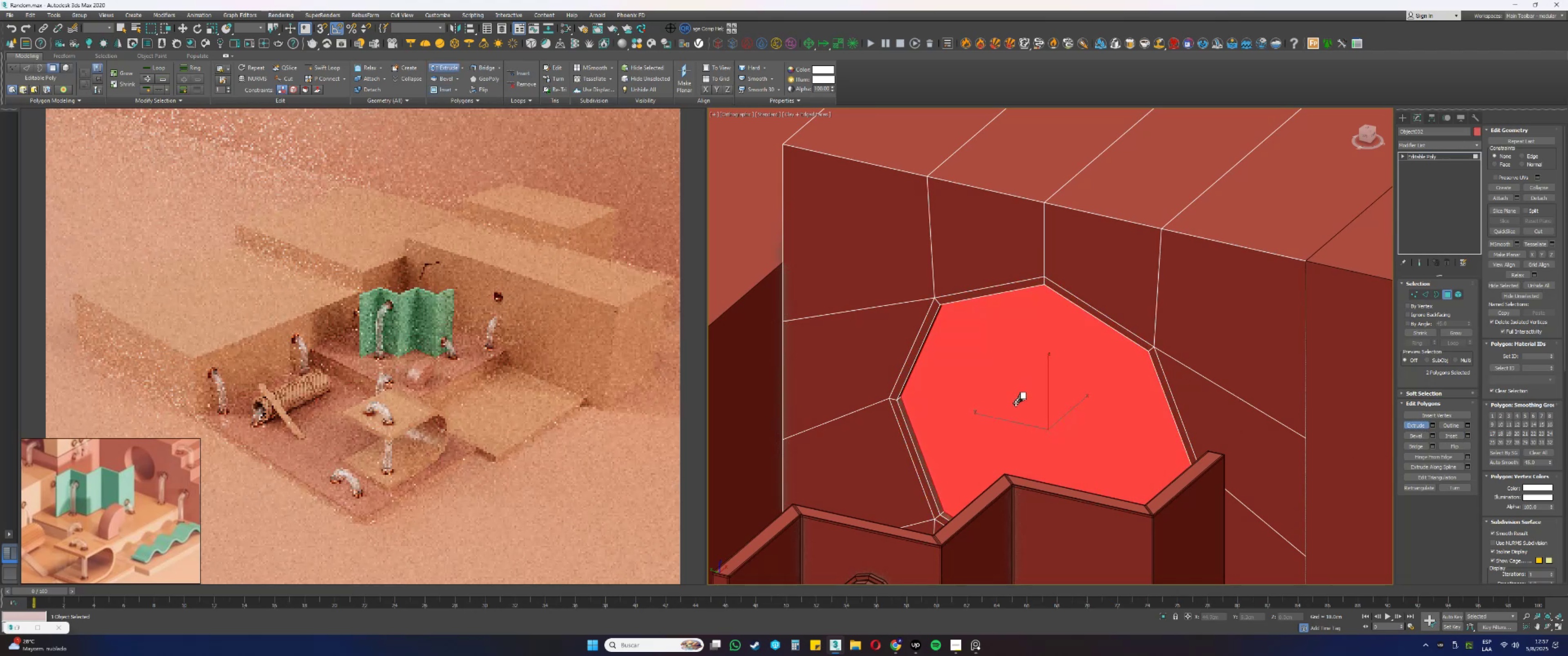 
right_click([1016, 403])
 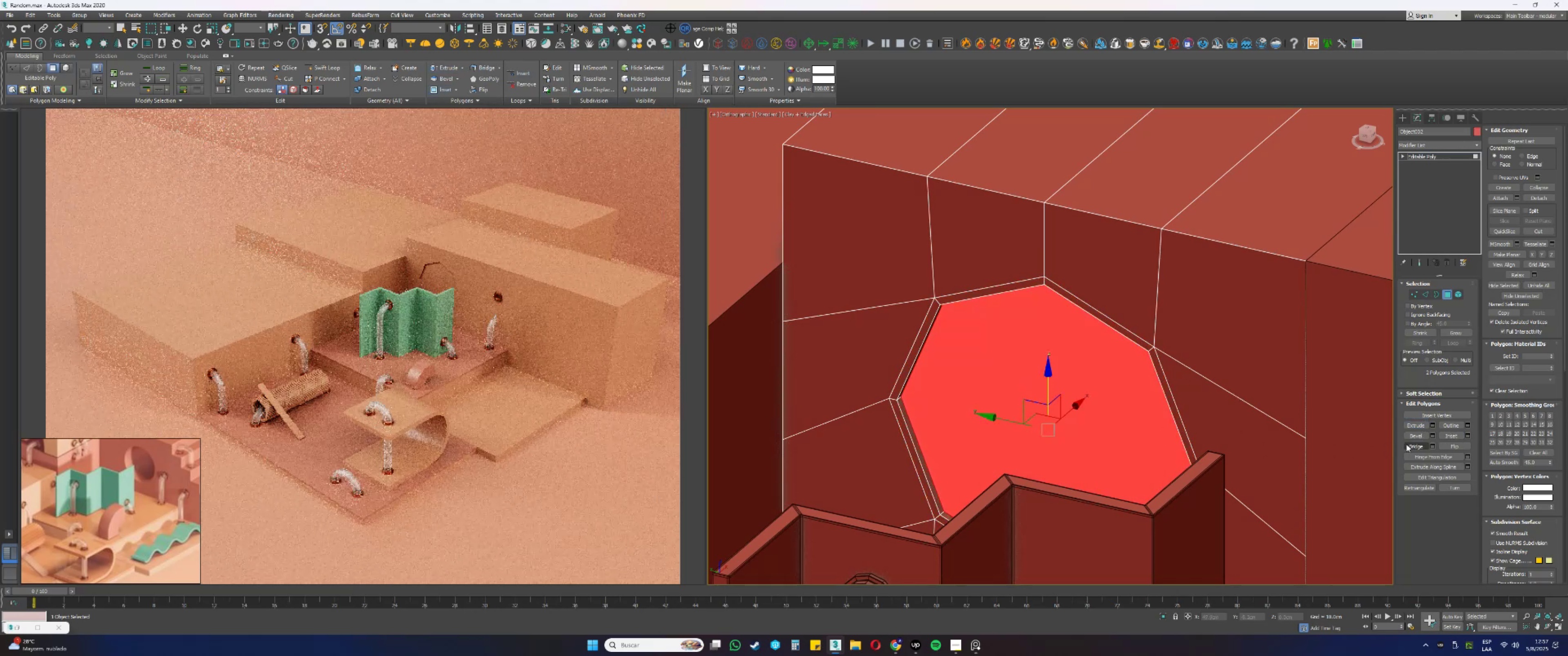 
scroll: coordinate [1077, 410], scroll_direction: down, amount: 2.0
 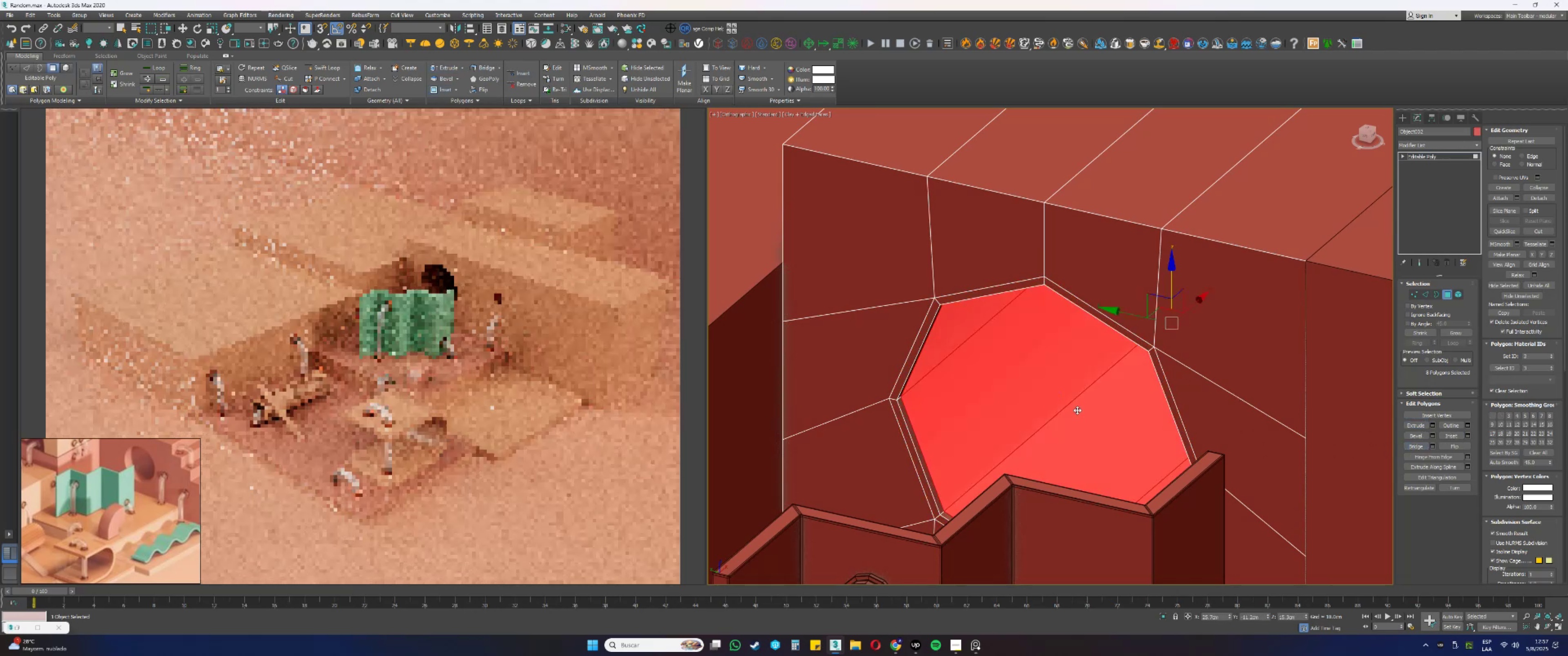 
hold_key(key=AltLeft, duration=0.5)
 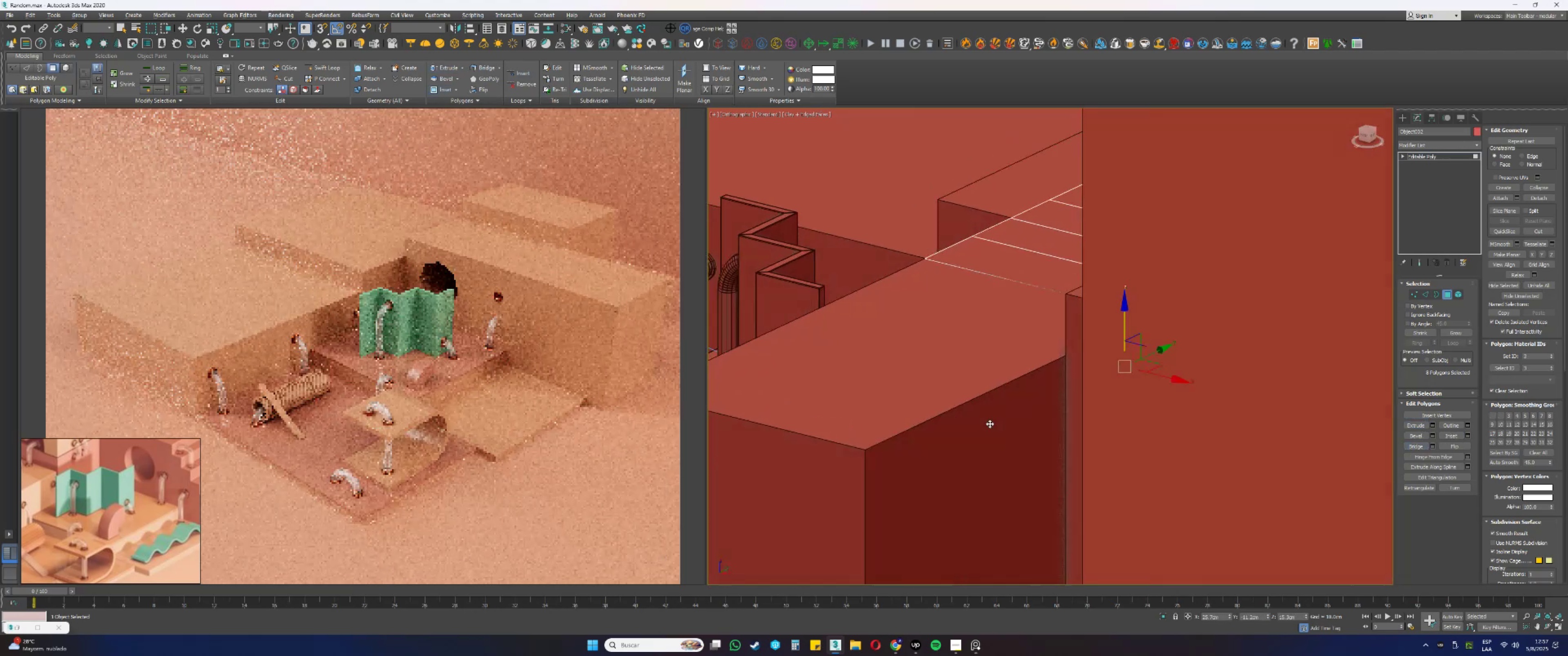 
key(F3)
 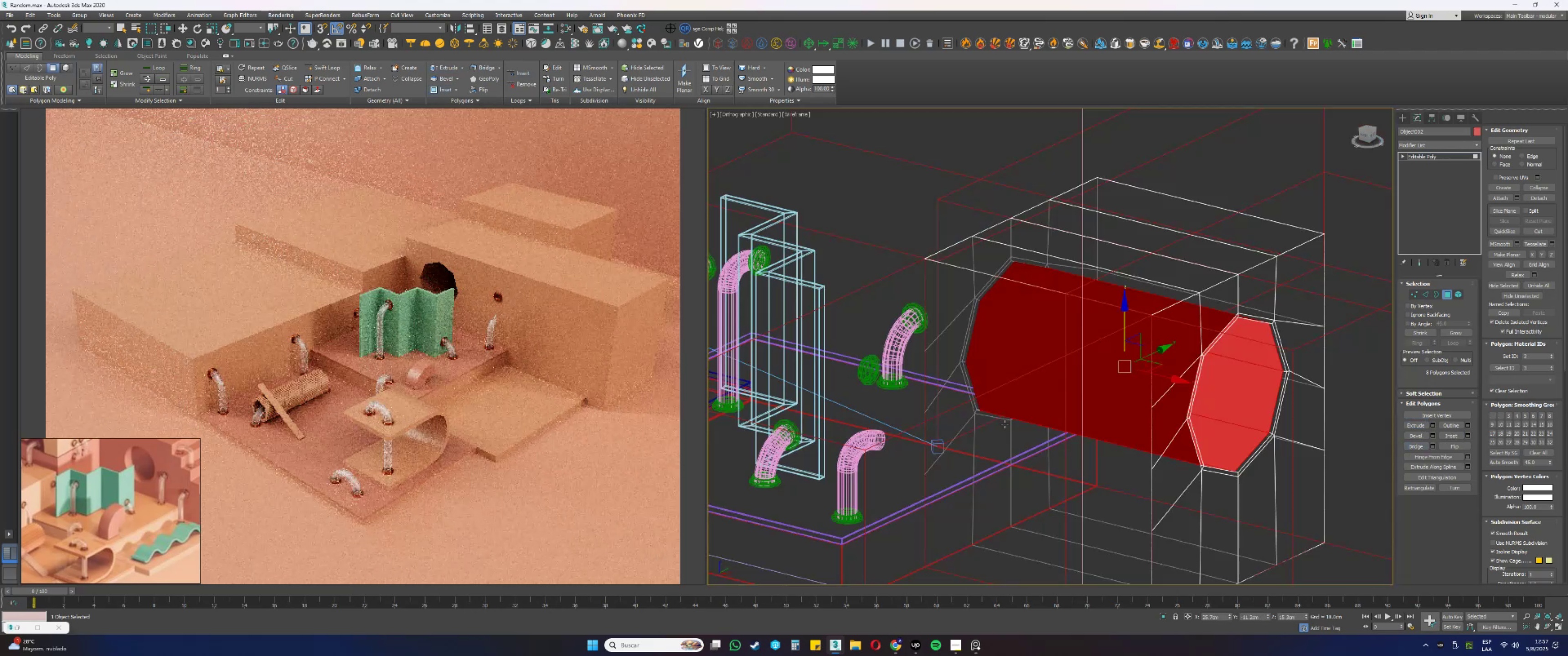 
hold_key(key=AltLeft, duration=1.04)
 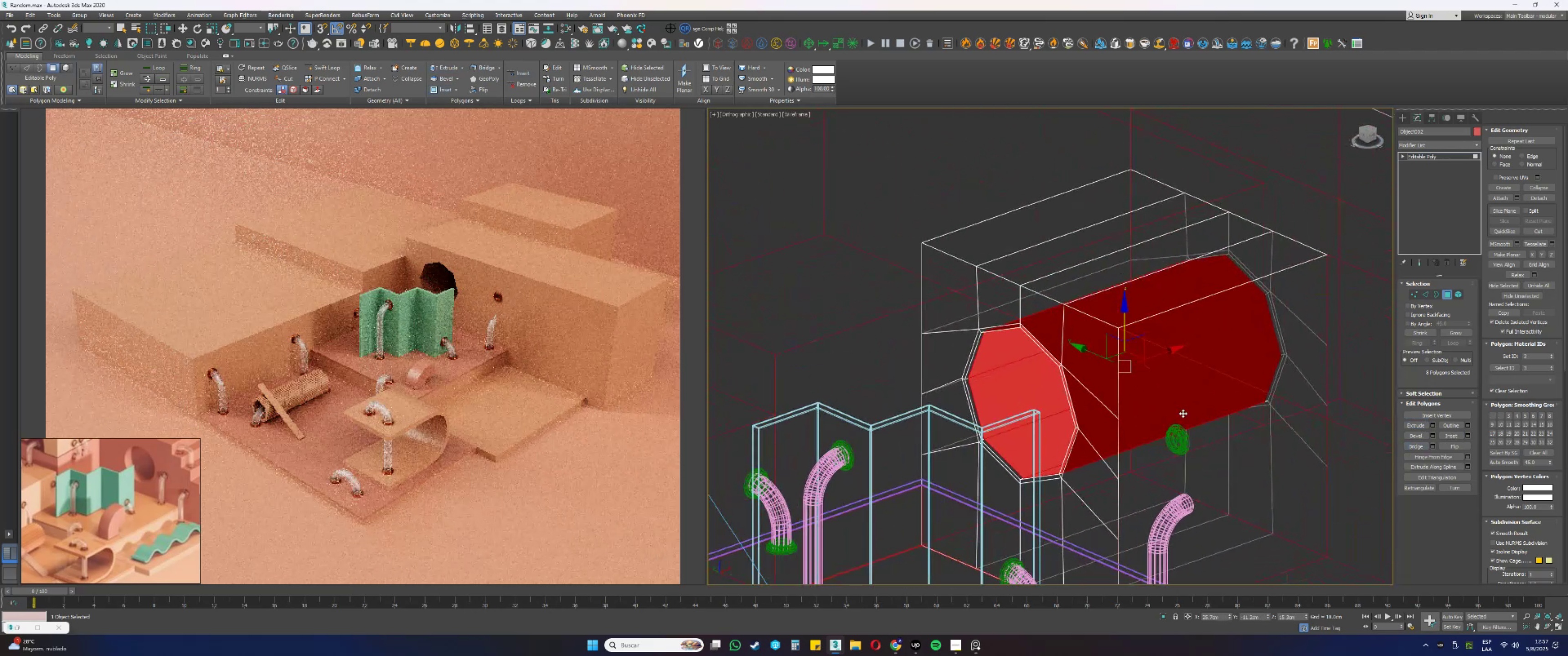 
key(Alt+AltLeft)
 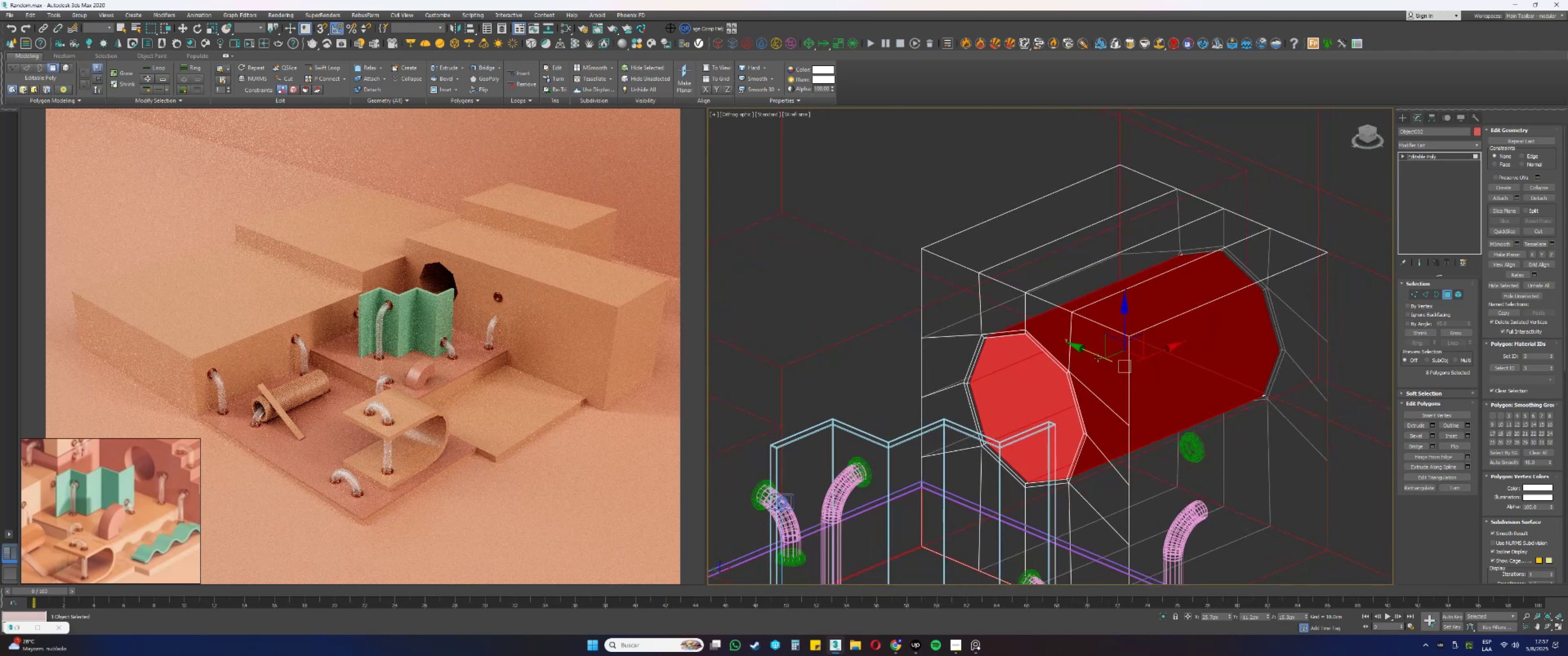 
key(4)
 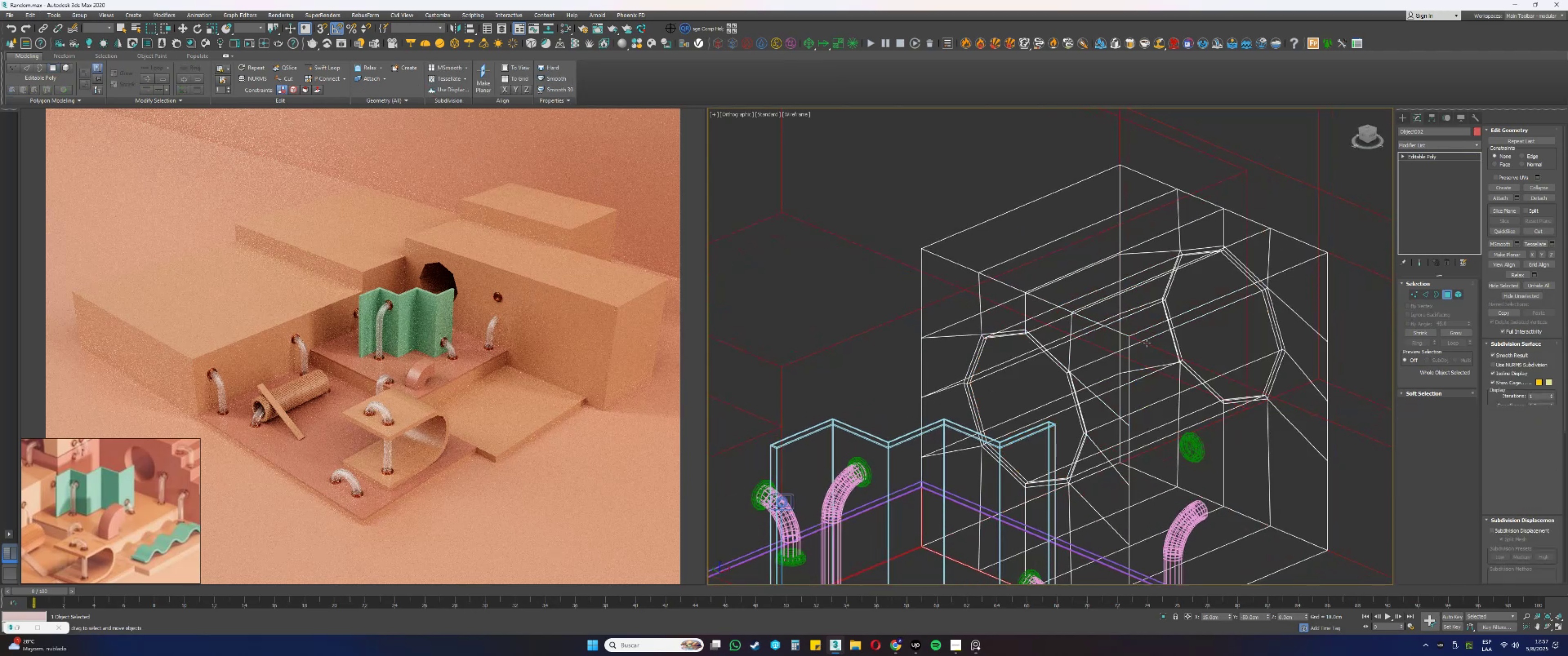 
scroll: coordinate [1117, 325], scroll_direction: down, amount: 2.0
 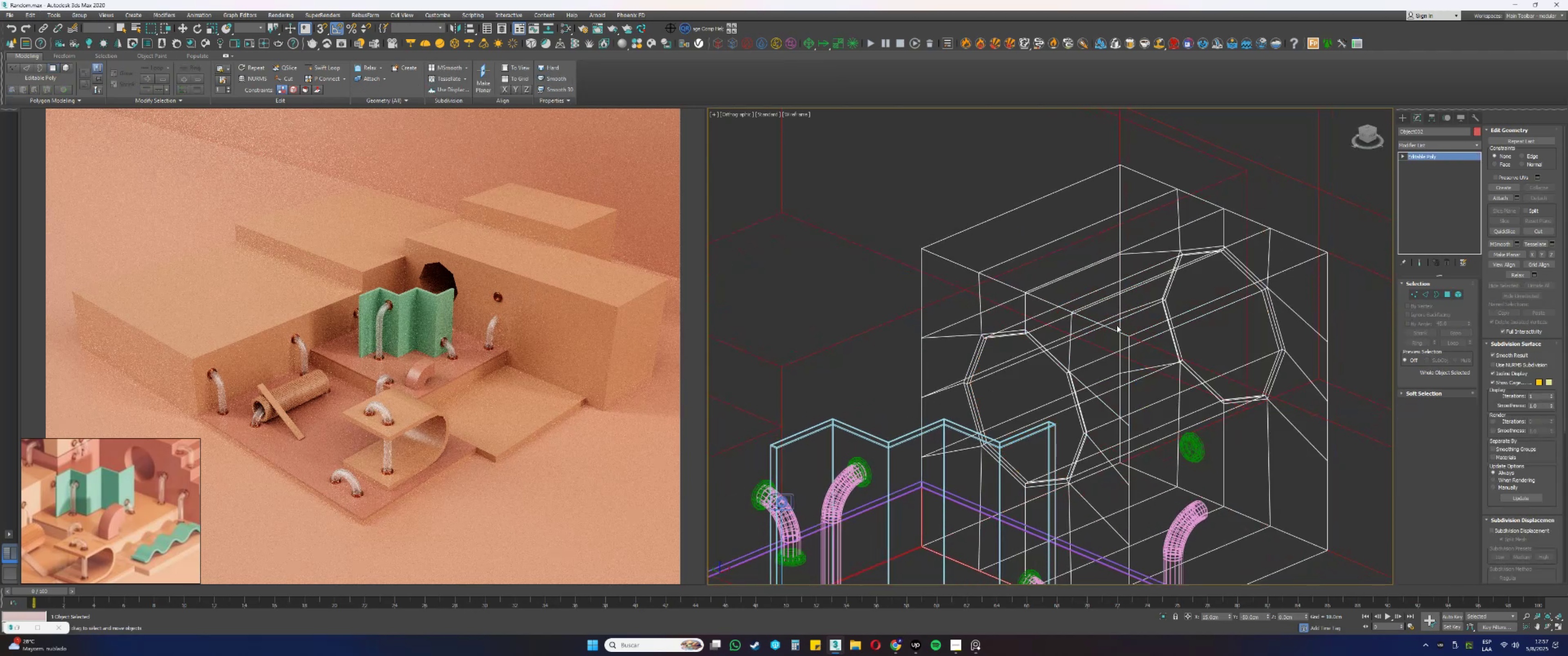 
key(Alt+AltLeft)
 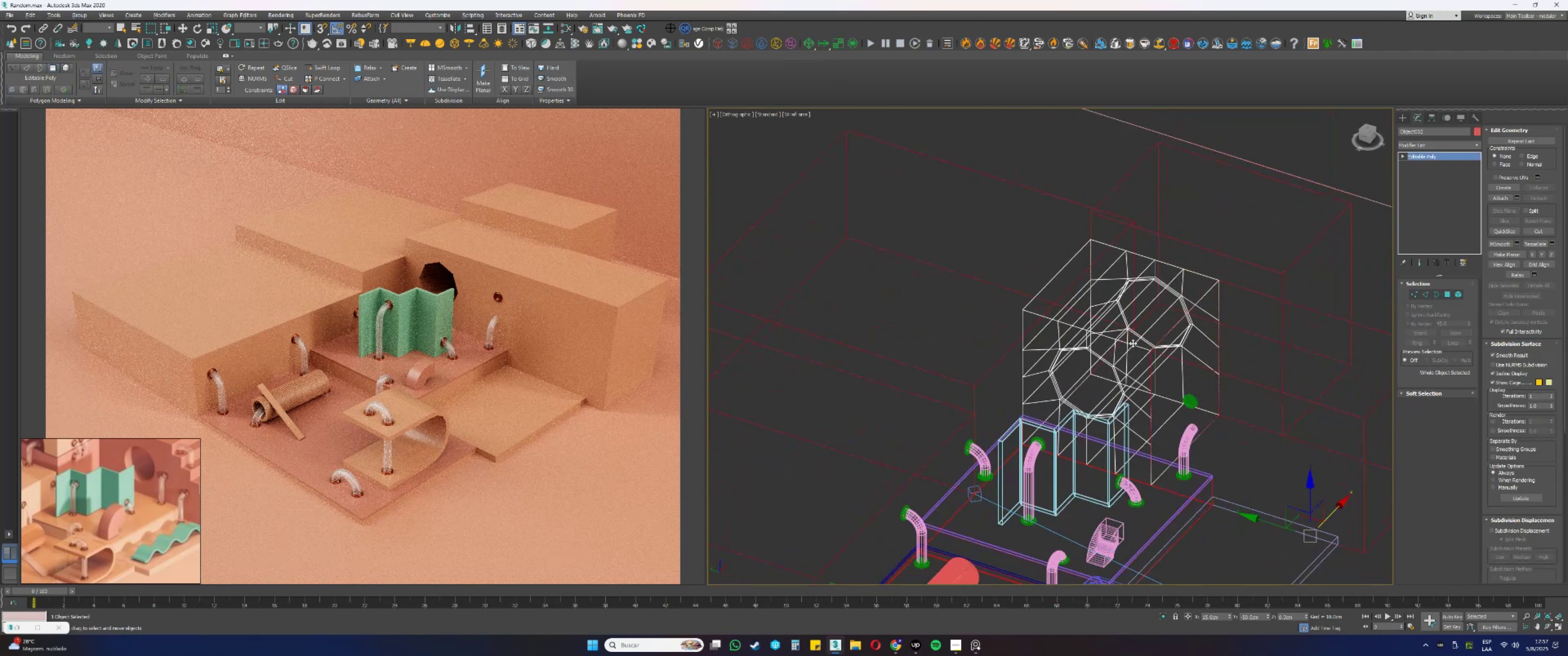 
key(F3)
 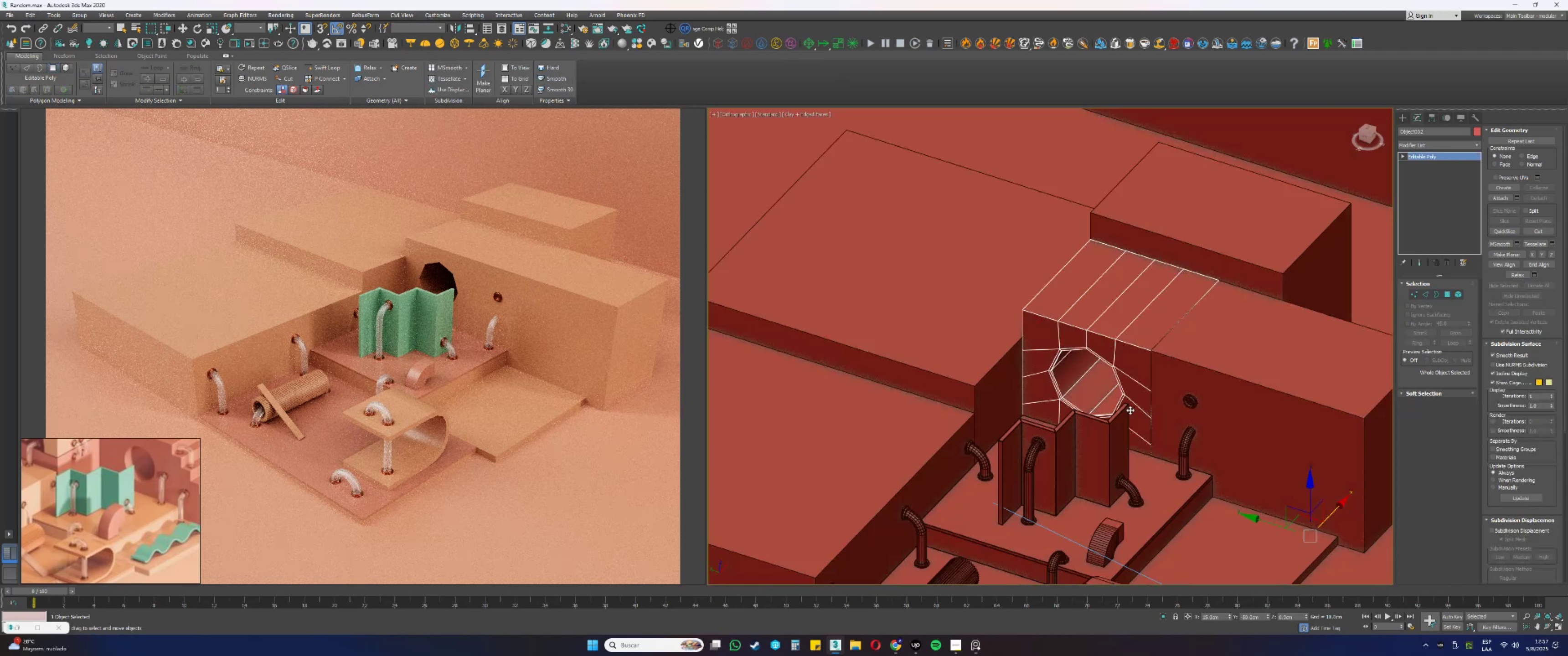 
scroll: coordinate [1120, 372], scroll_direction: up, amount: 2.0
 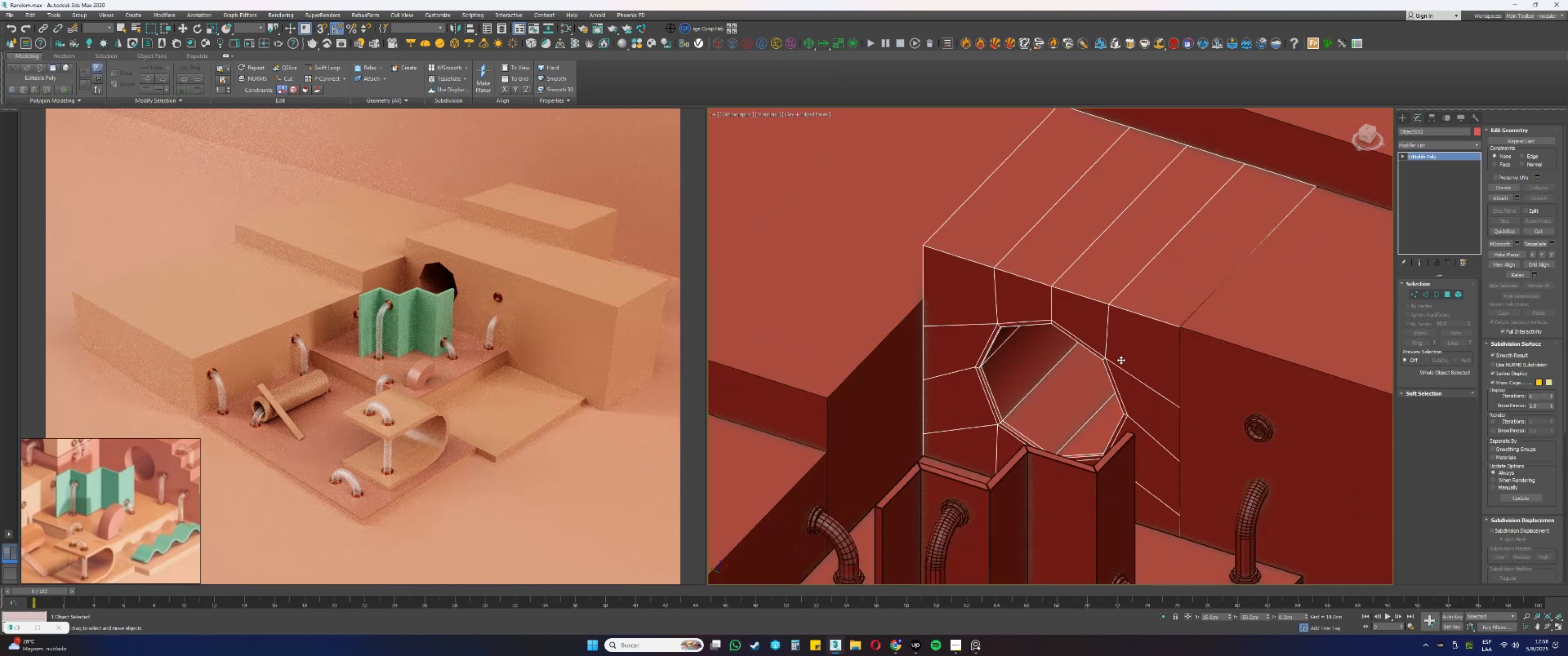 
wait(5.84)
 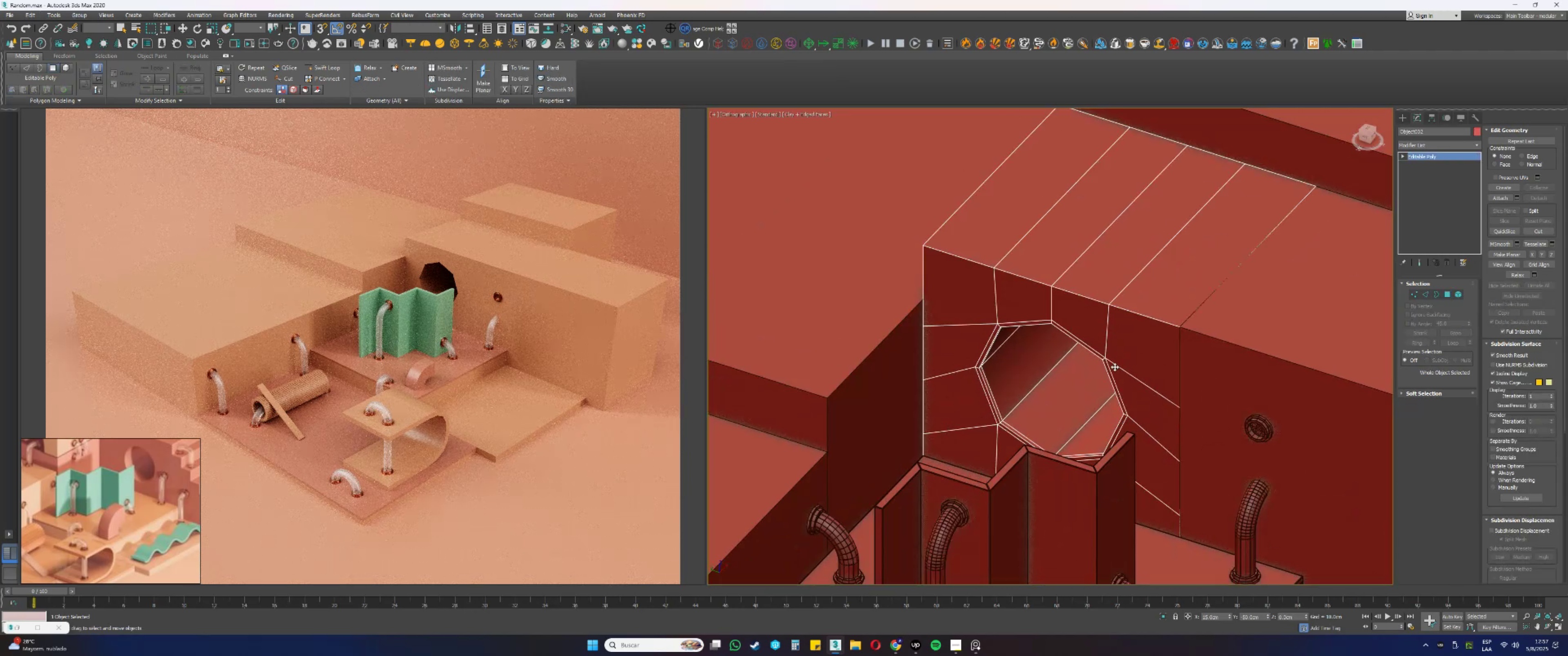 
type(14)
 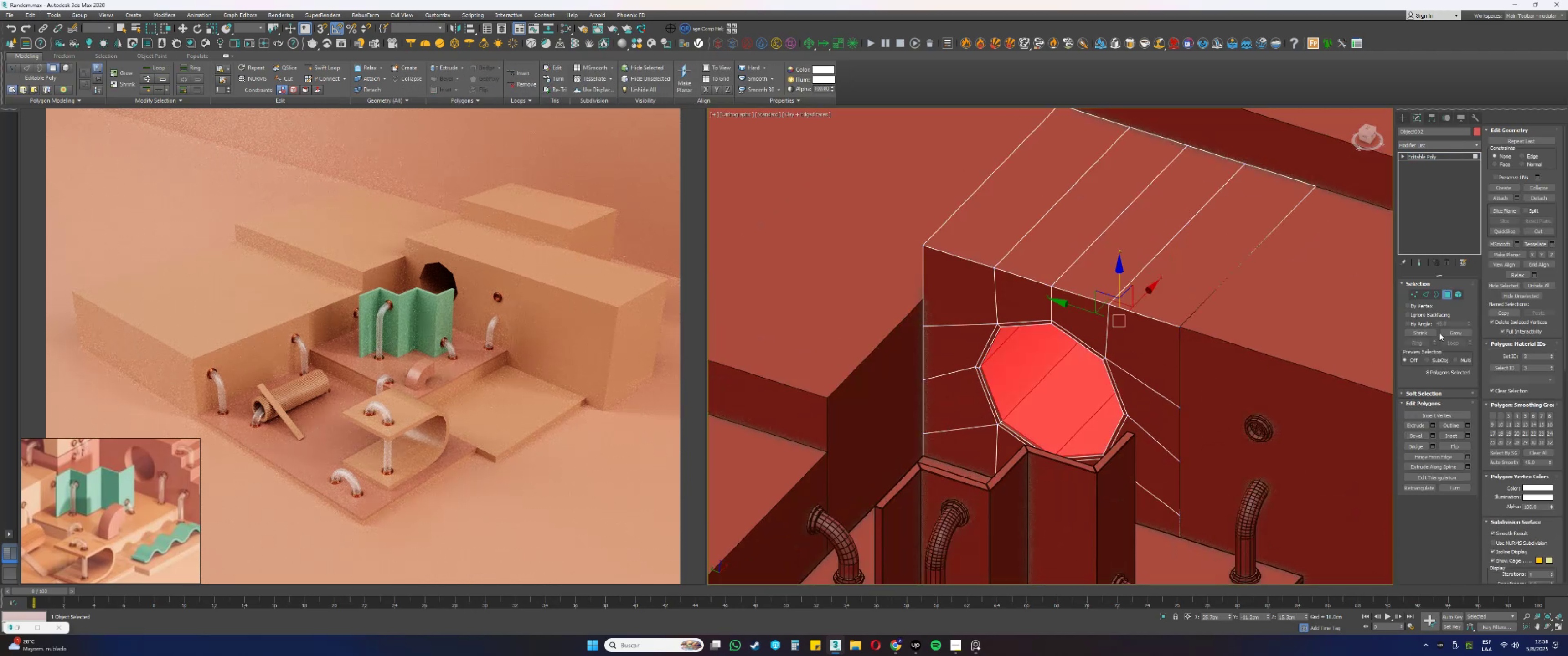 
left_click([1453, 331])
 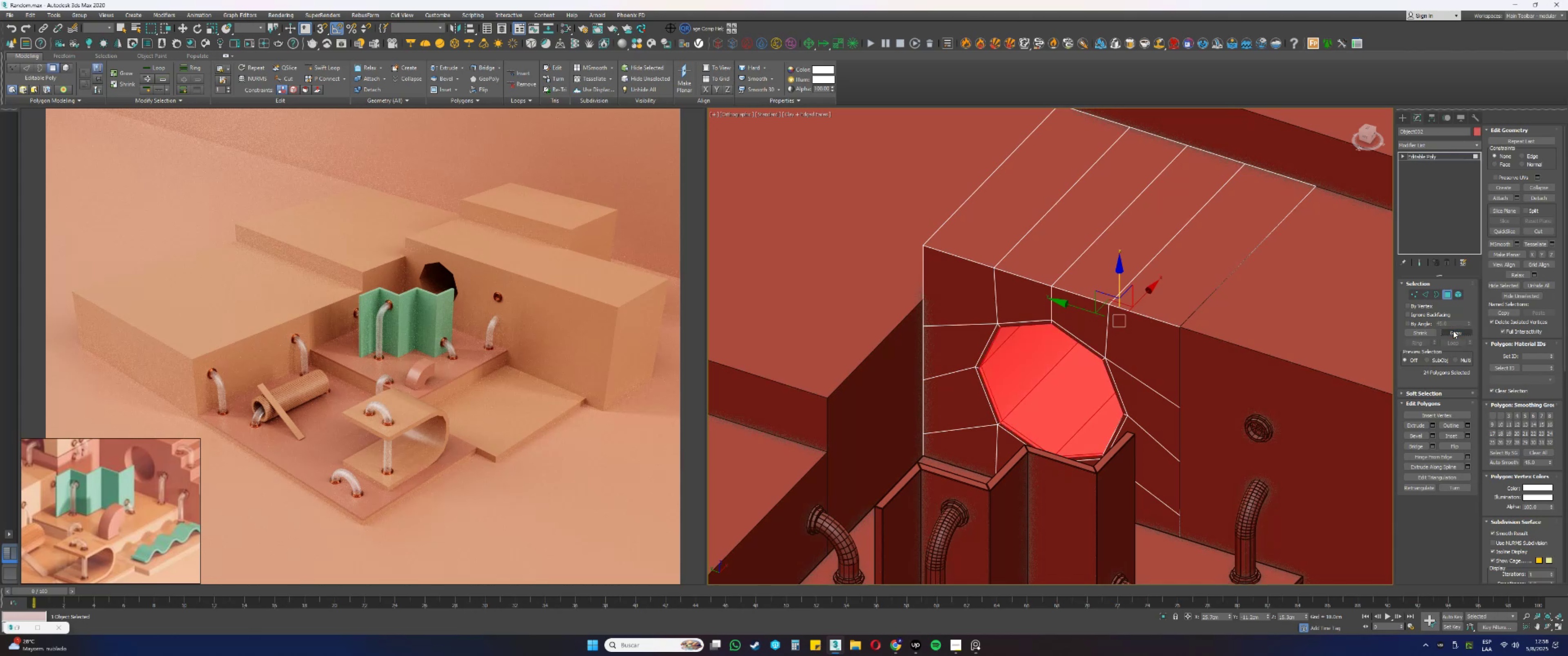 
left_click([1453, 330])
 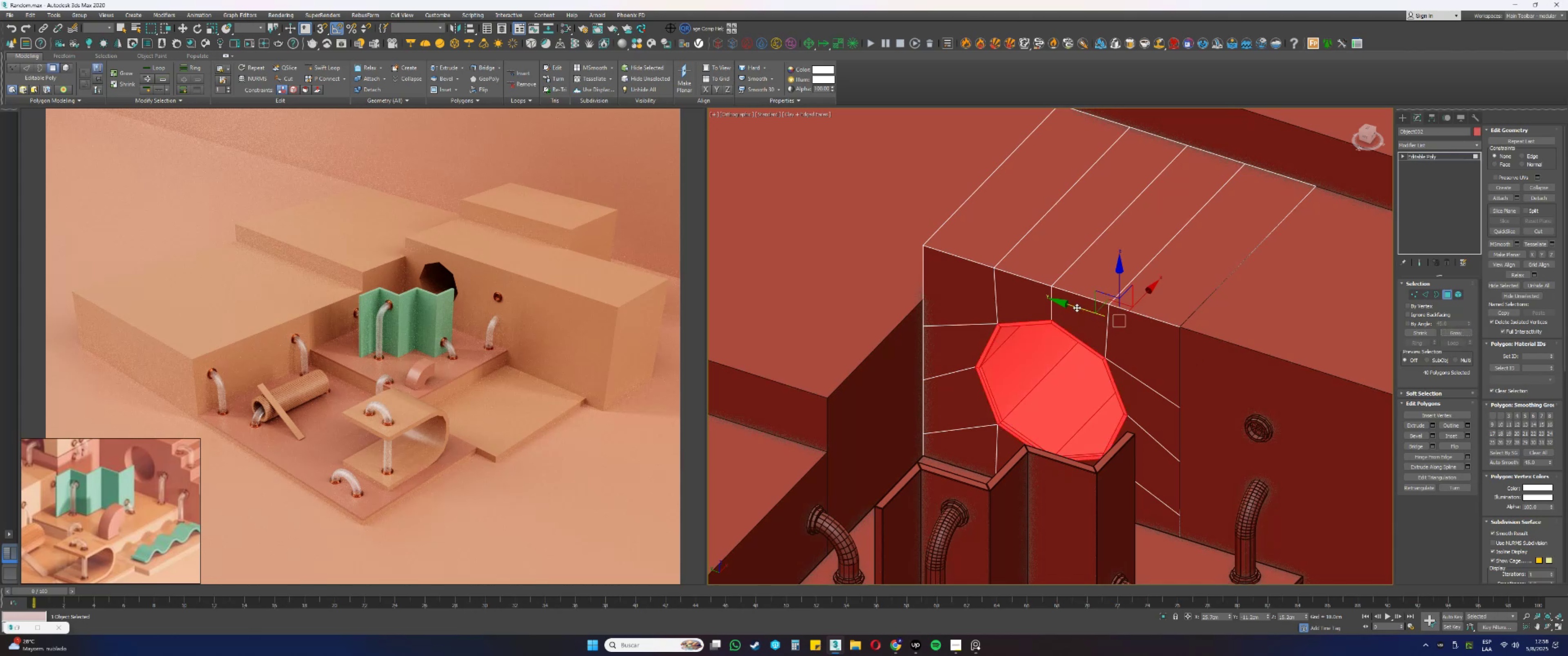 
left_click_drag(start_coordinate=[1077, 308], to_coordinate=[1118, 321])
 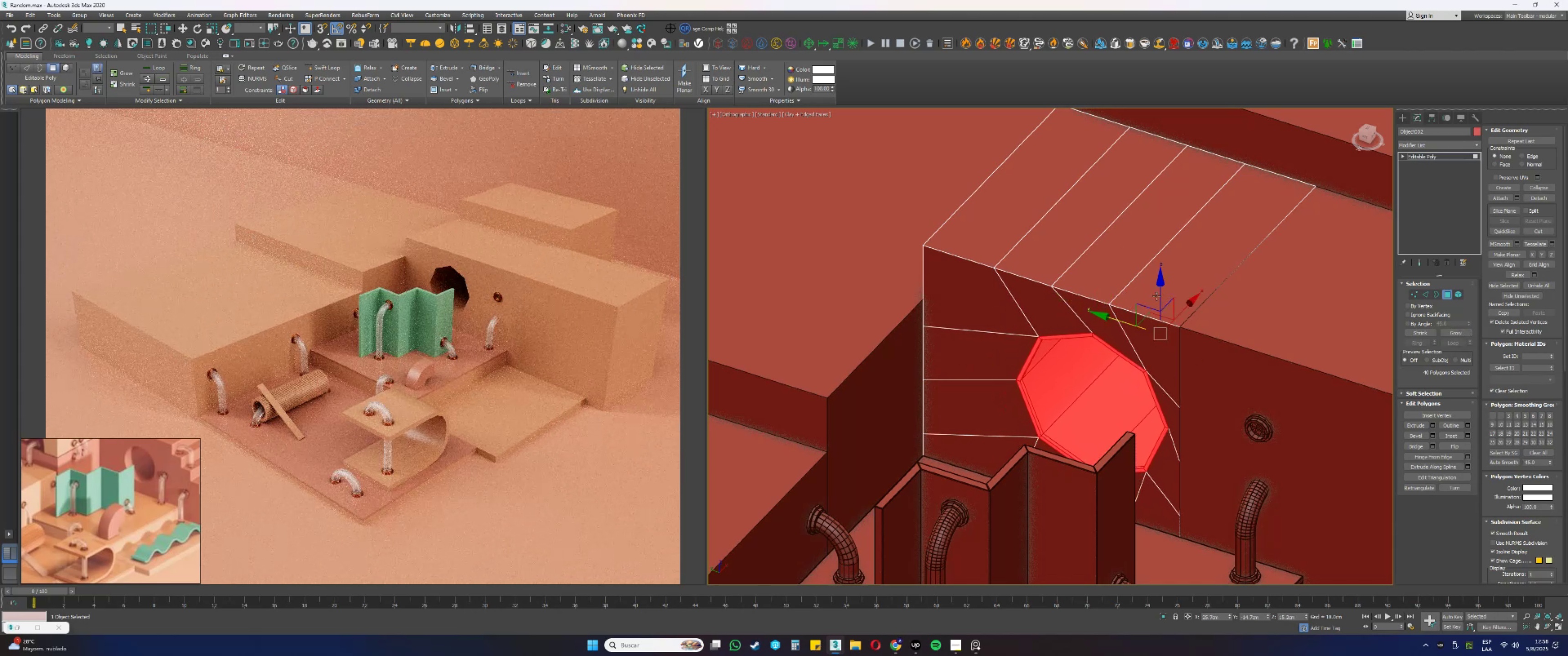 
wait(5.57)
 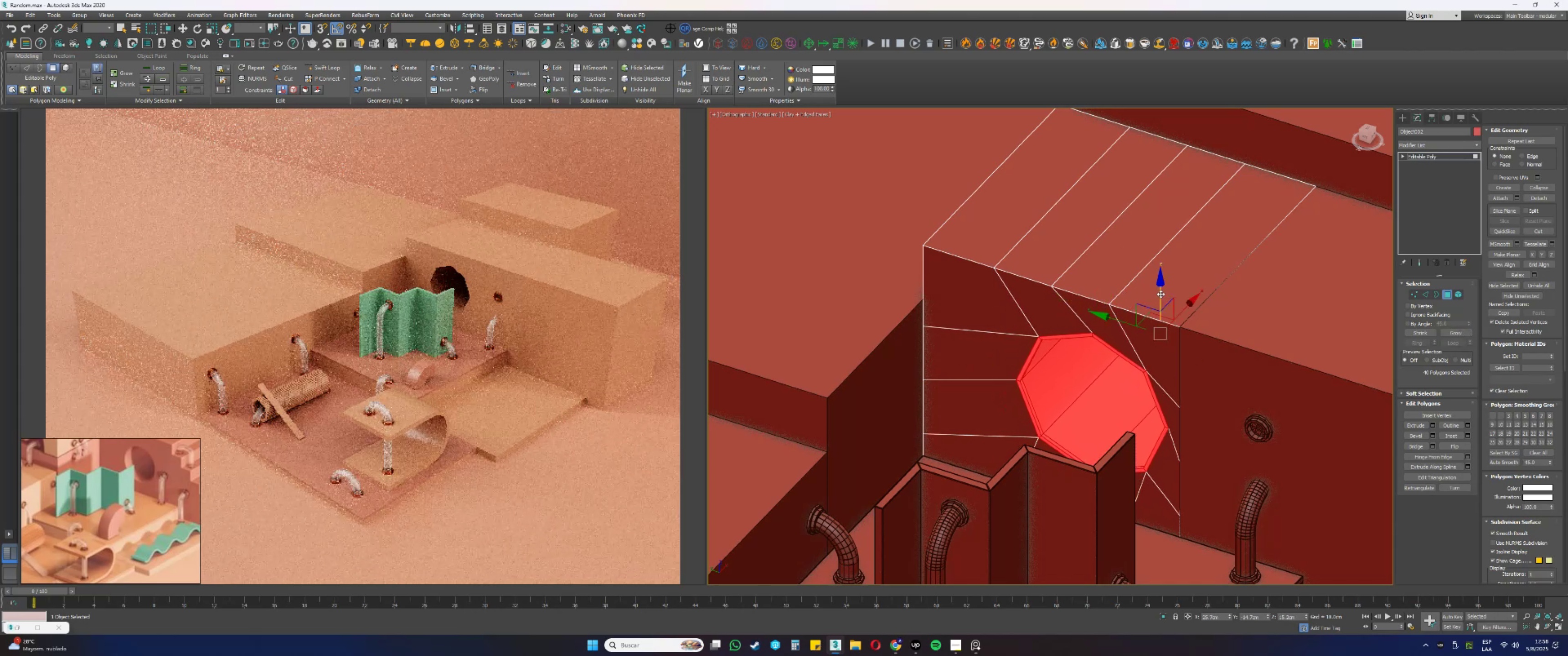 
left_click_drag(start_coordinate=[1162, 288], to_coordinate=[1161, 294])
 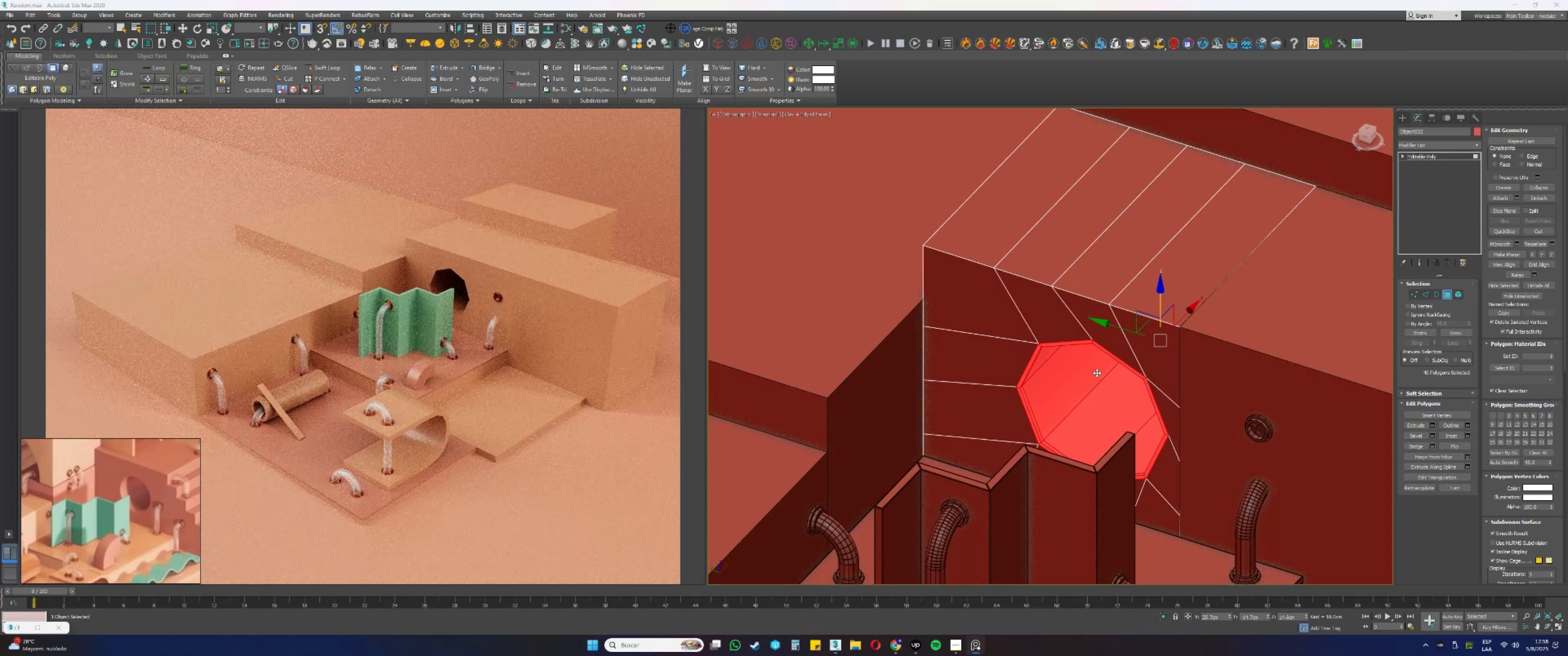 
wait(5.7)
 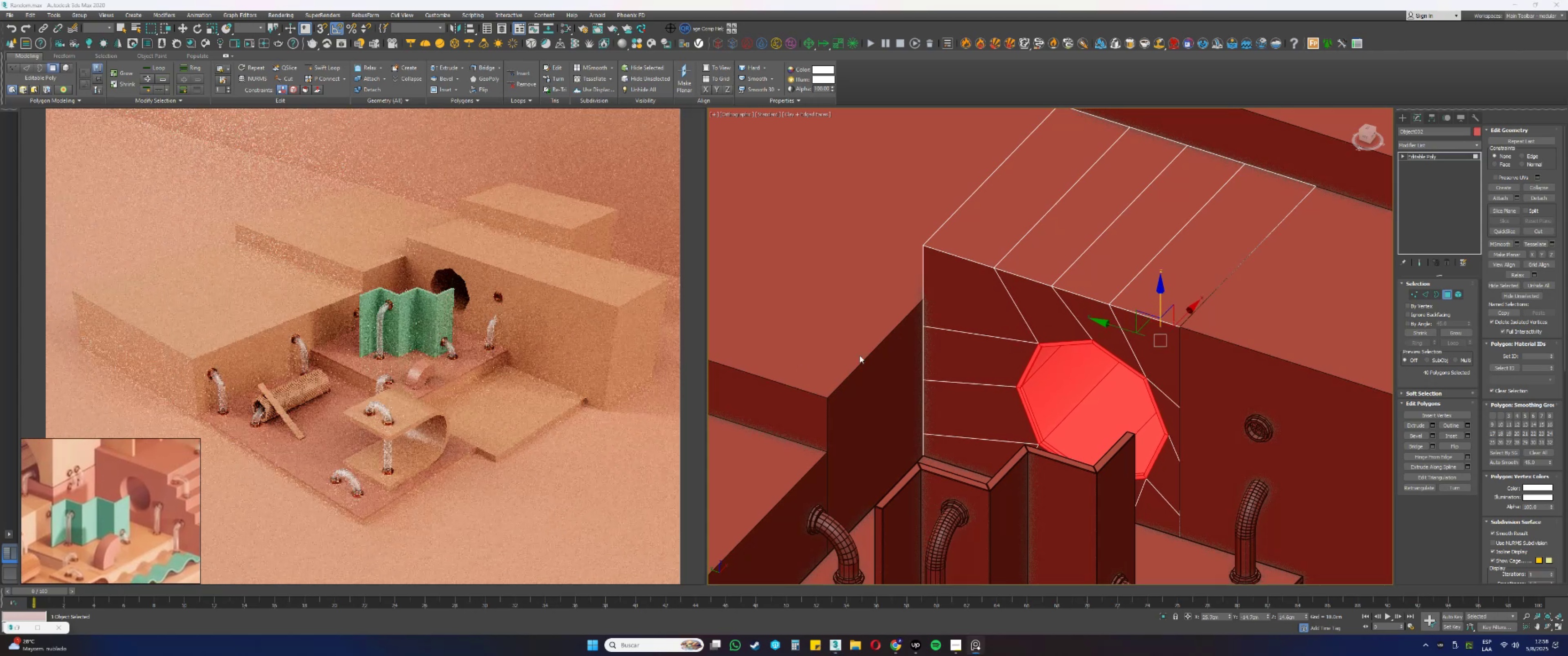 
left_click_drag(start_coordinate=[1109, 323], to_coordinate=[1118, 326])
 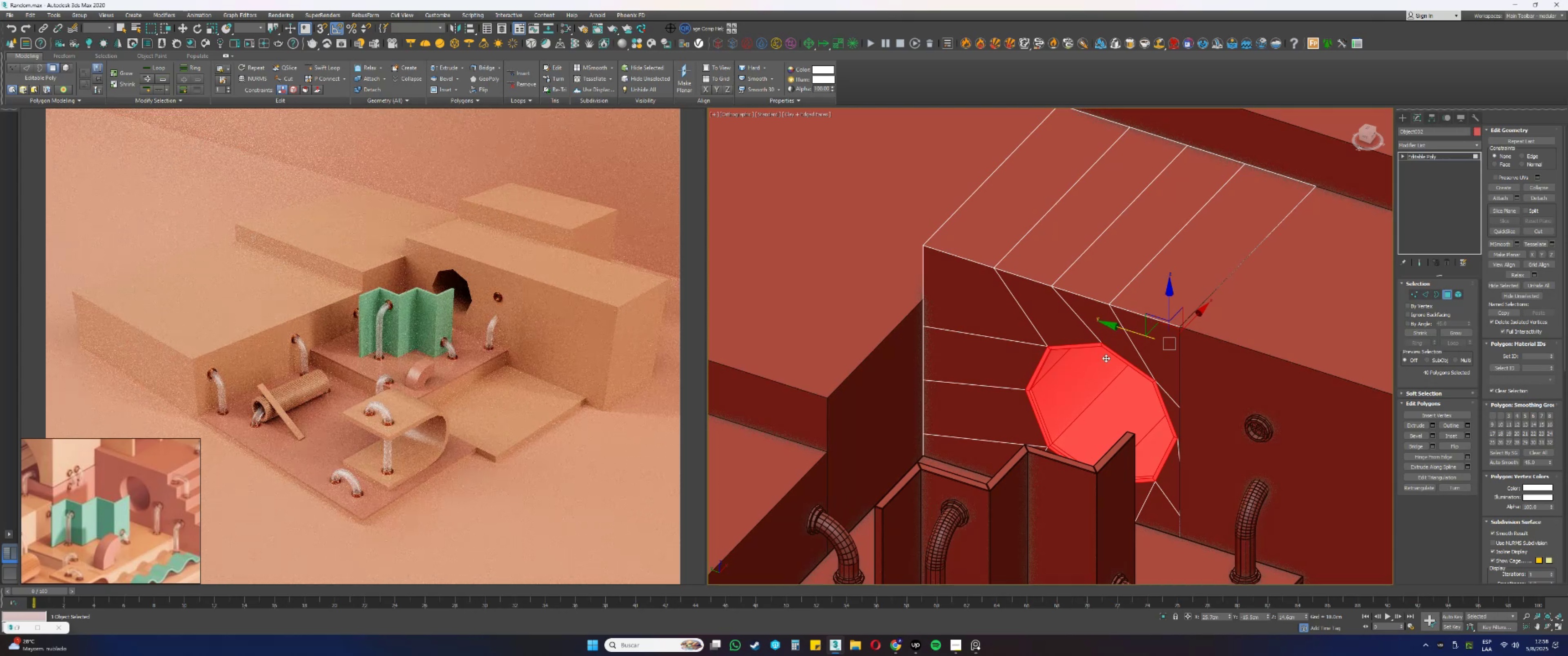 
wait(6.25)
 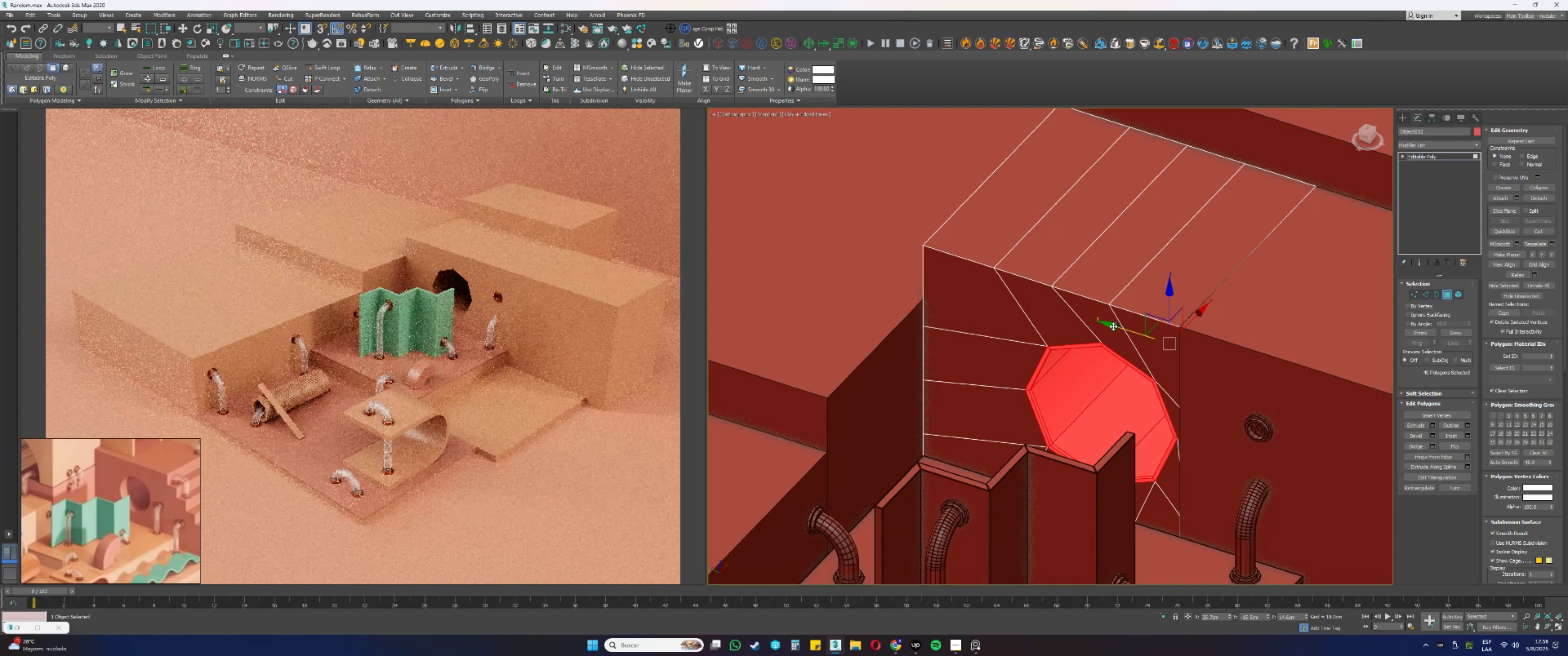 
scroll: coordinate [945, 302], scroll_direction: down, amount: 2.0
 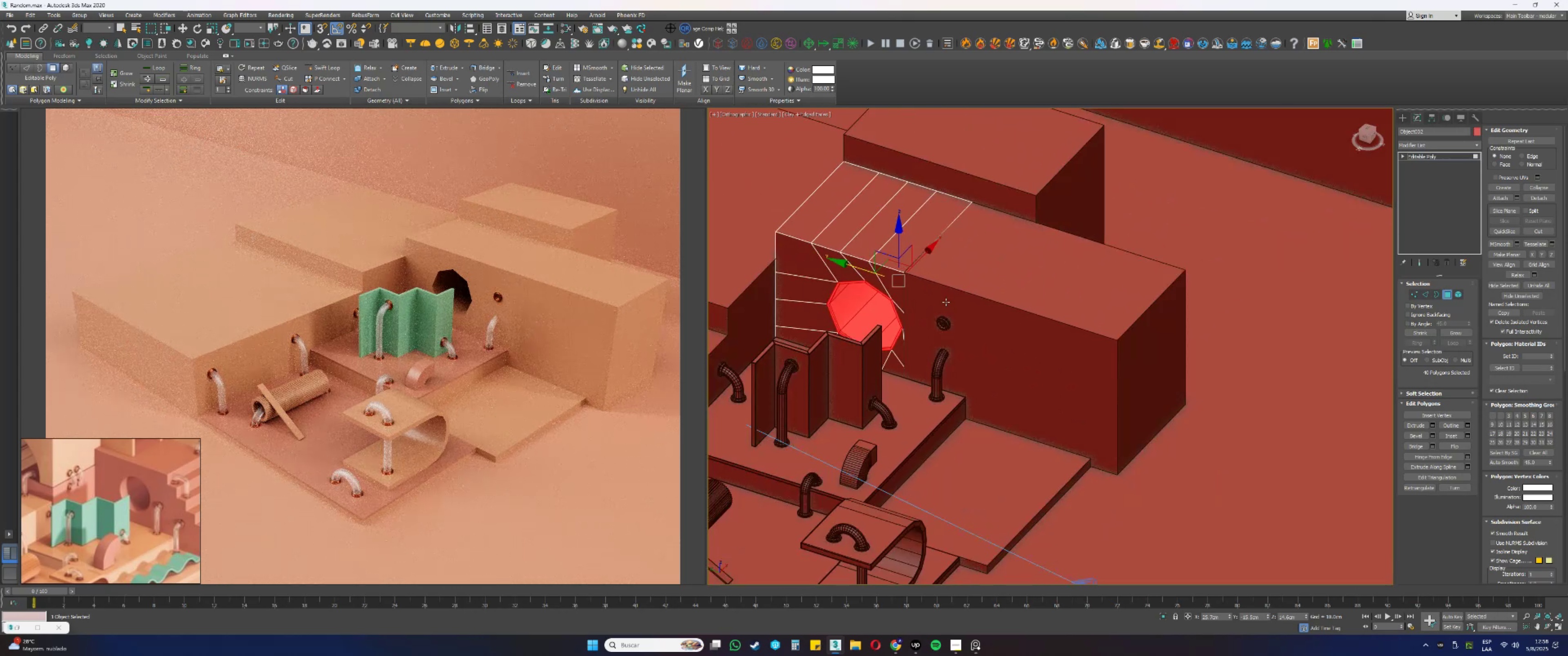 
key(4)
 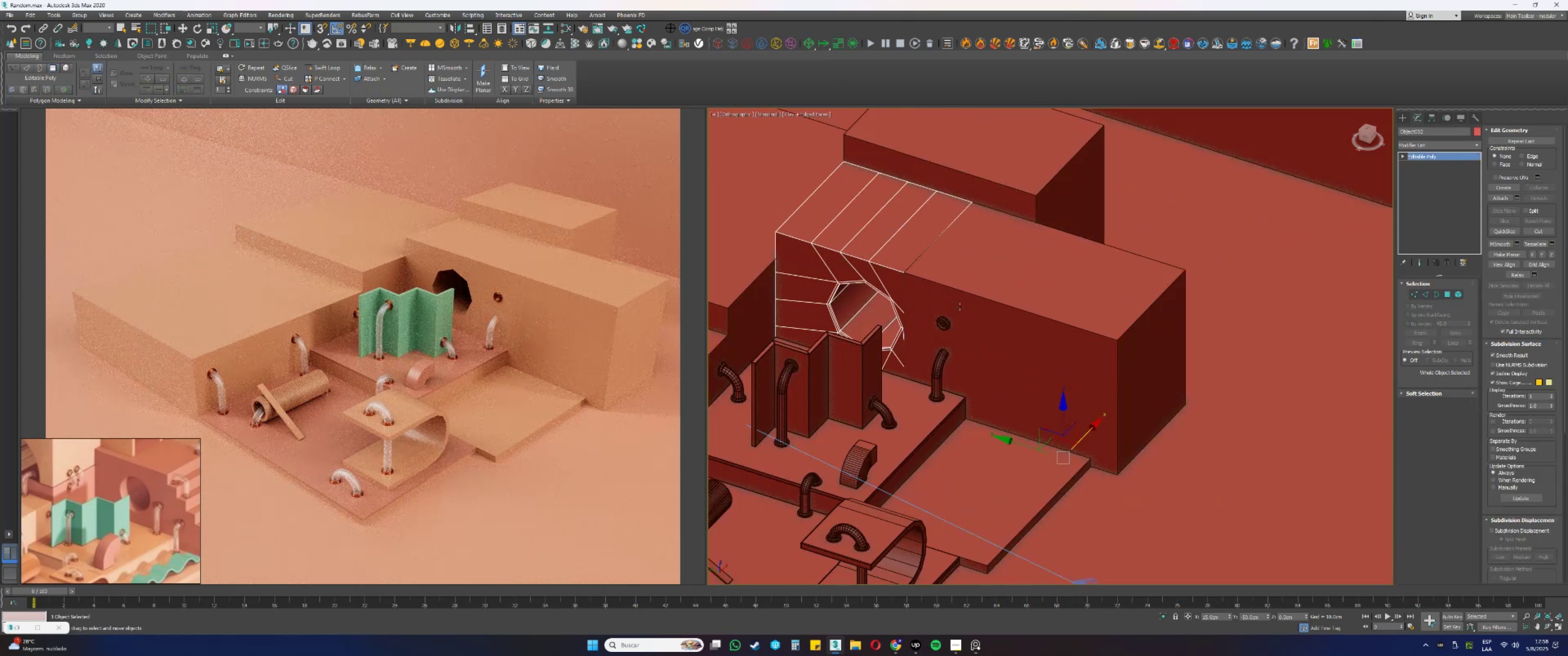 
left_click([983, 305])
 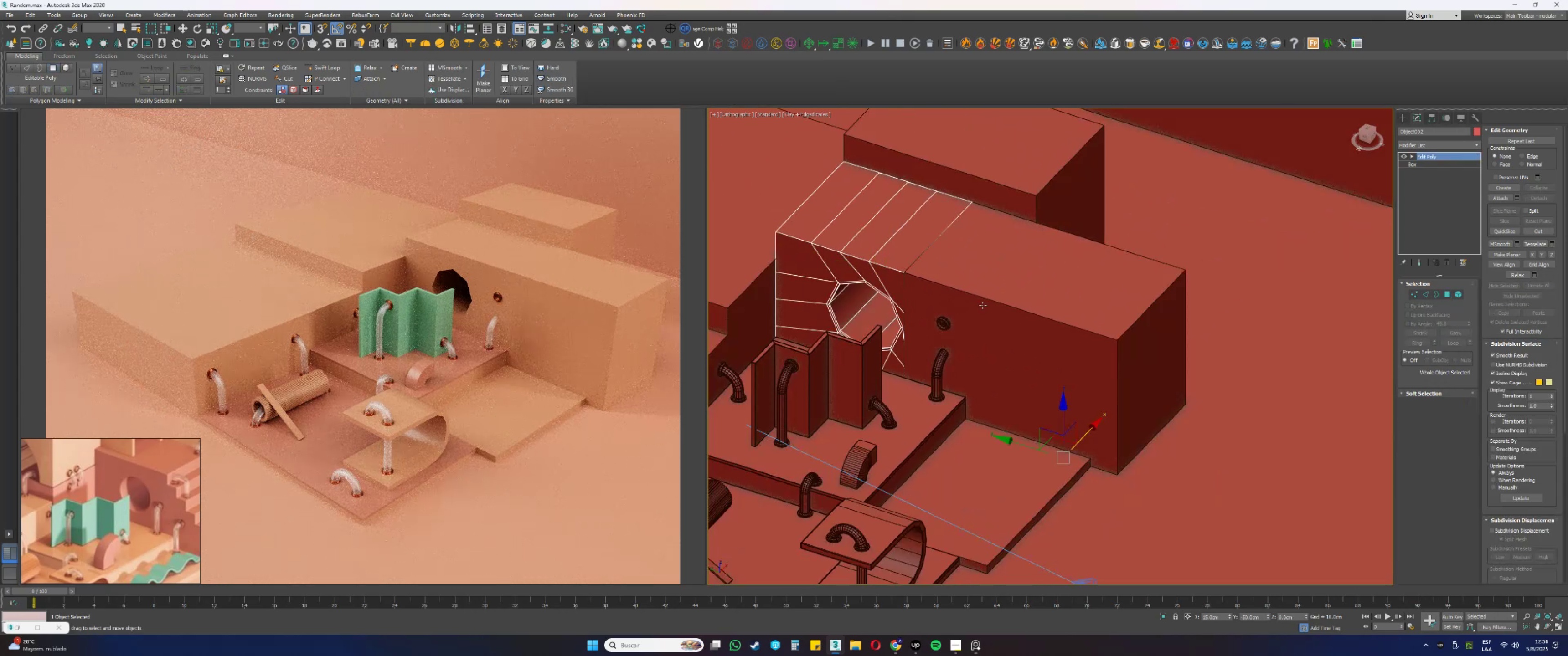 
key(1)
 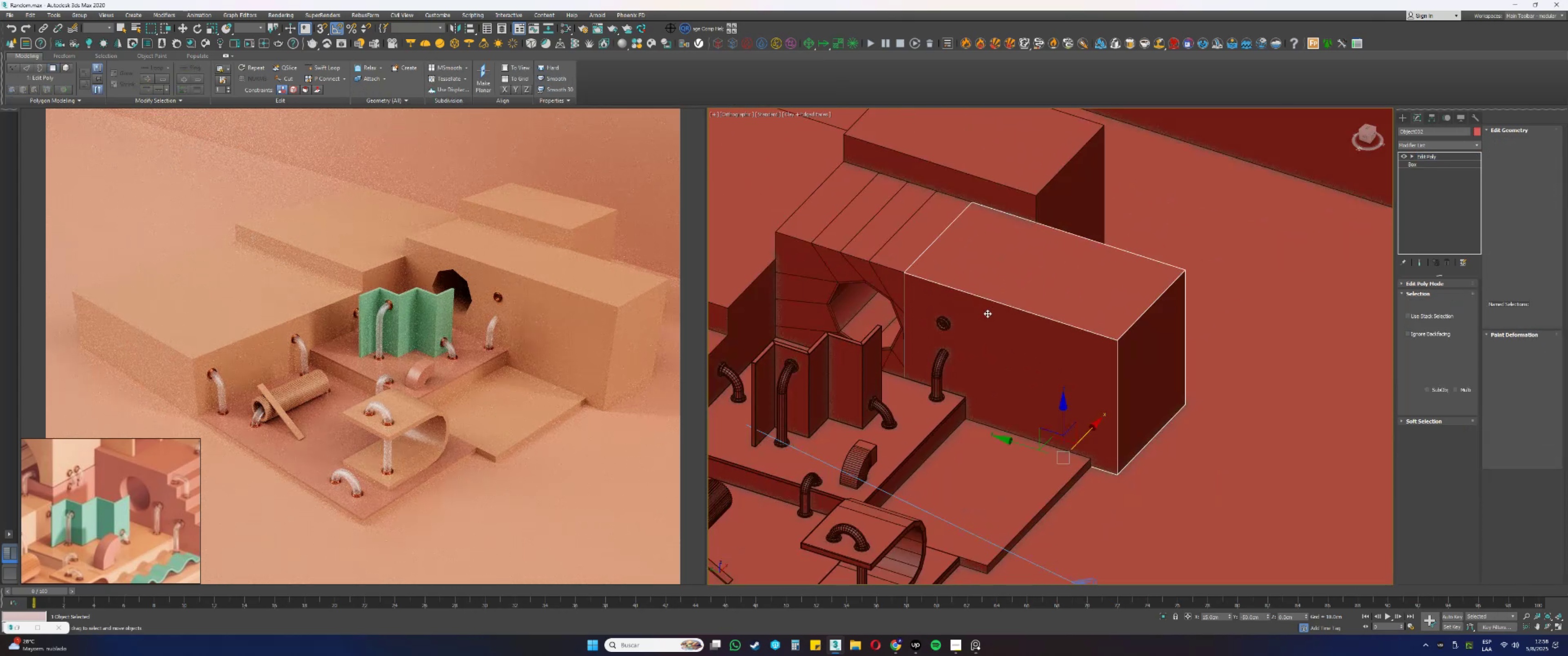 
key(F3)
 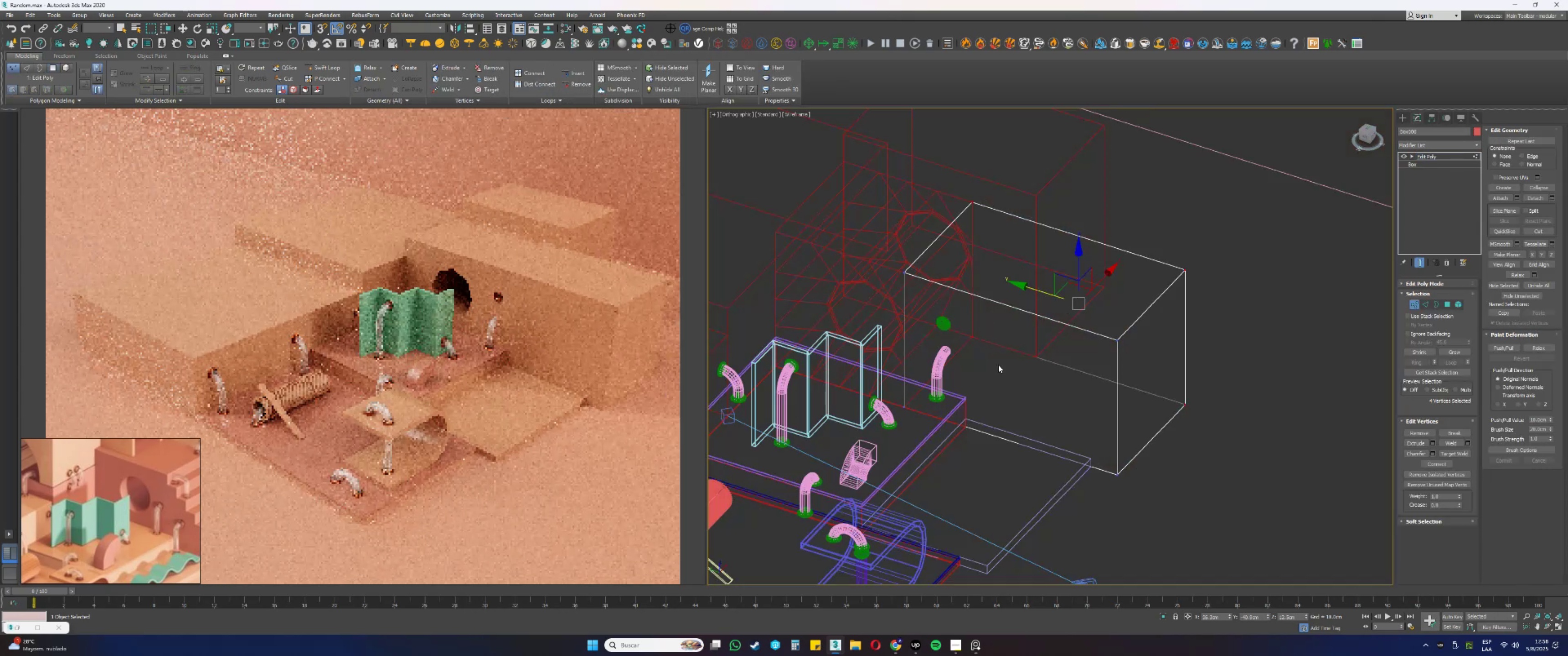 
left_click_drag(start_coordinate=[1031, 482], to_coordinate=[738, 120])
 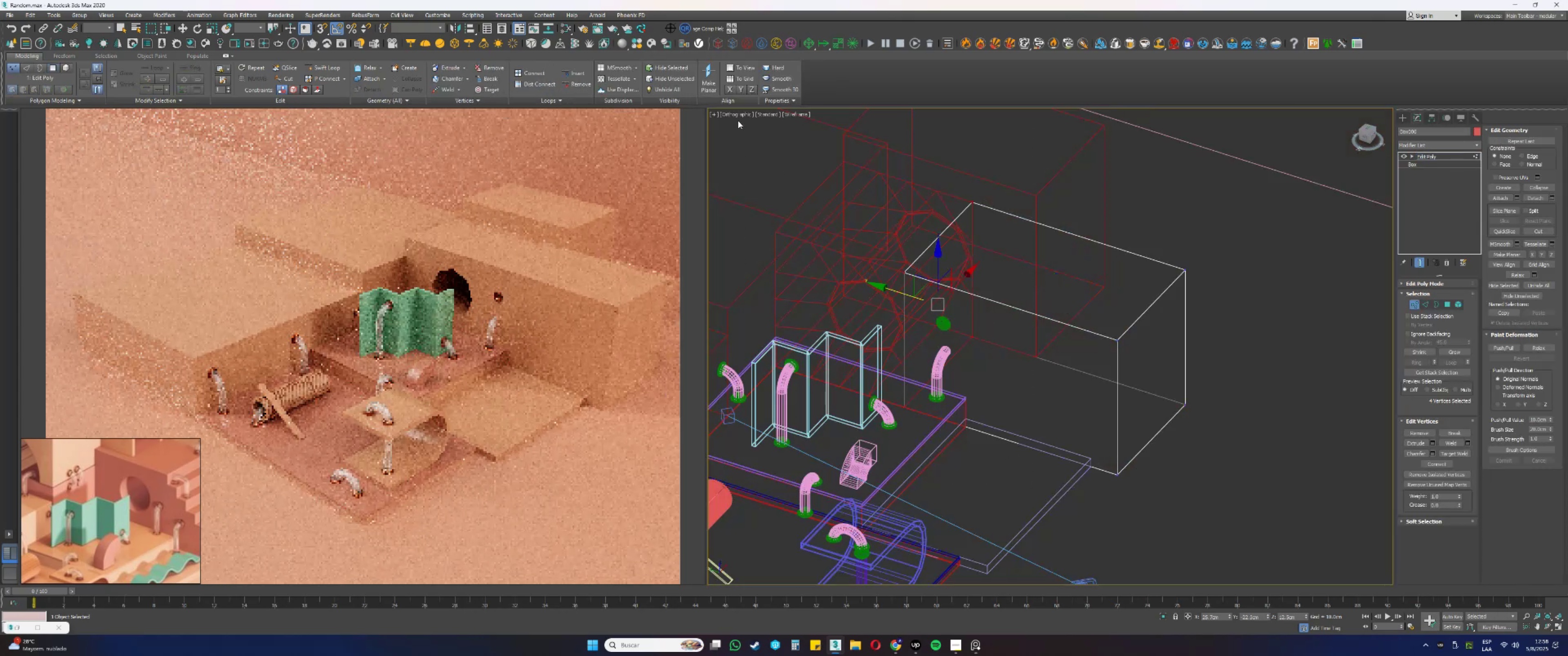 
key(F3)
 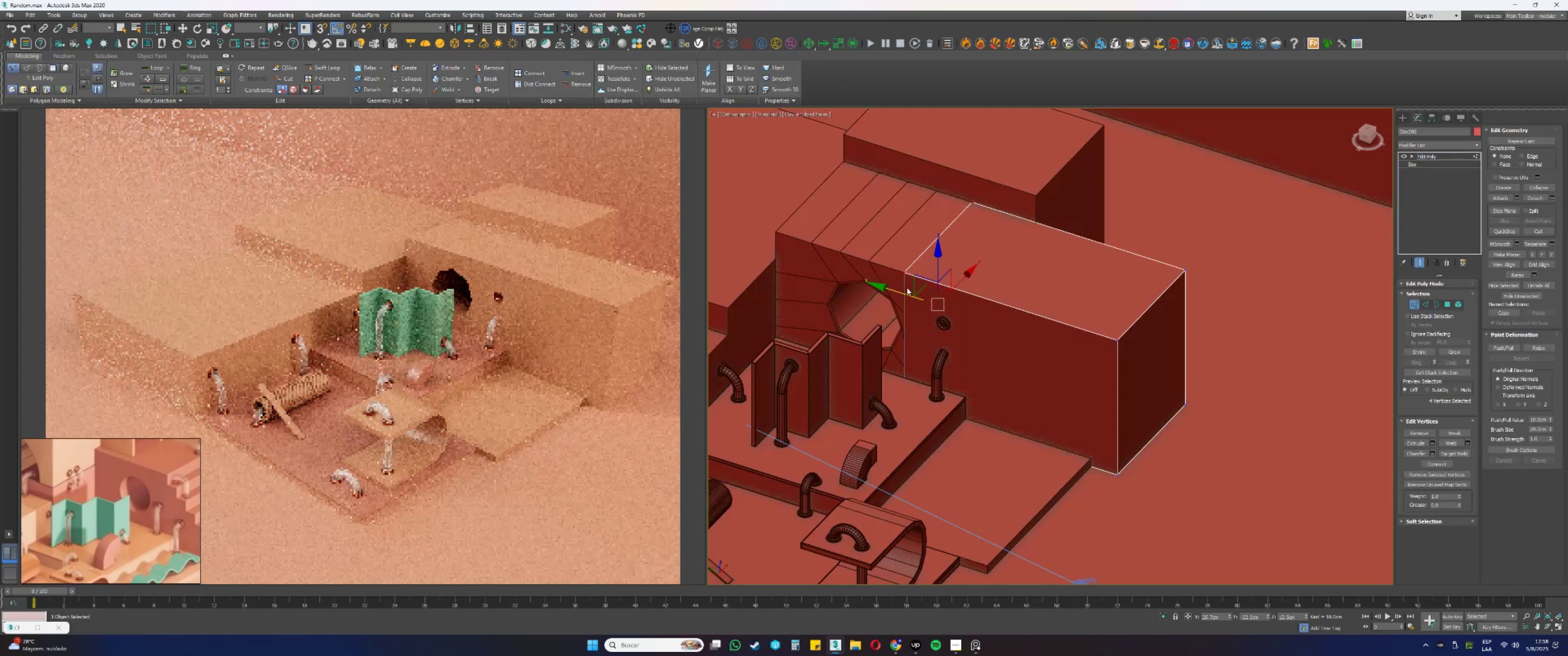 
left_click_drag(start_coordinate=[895, 290], to_coordinate=[1011, 322])
 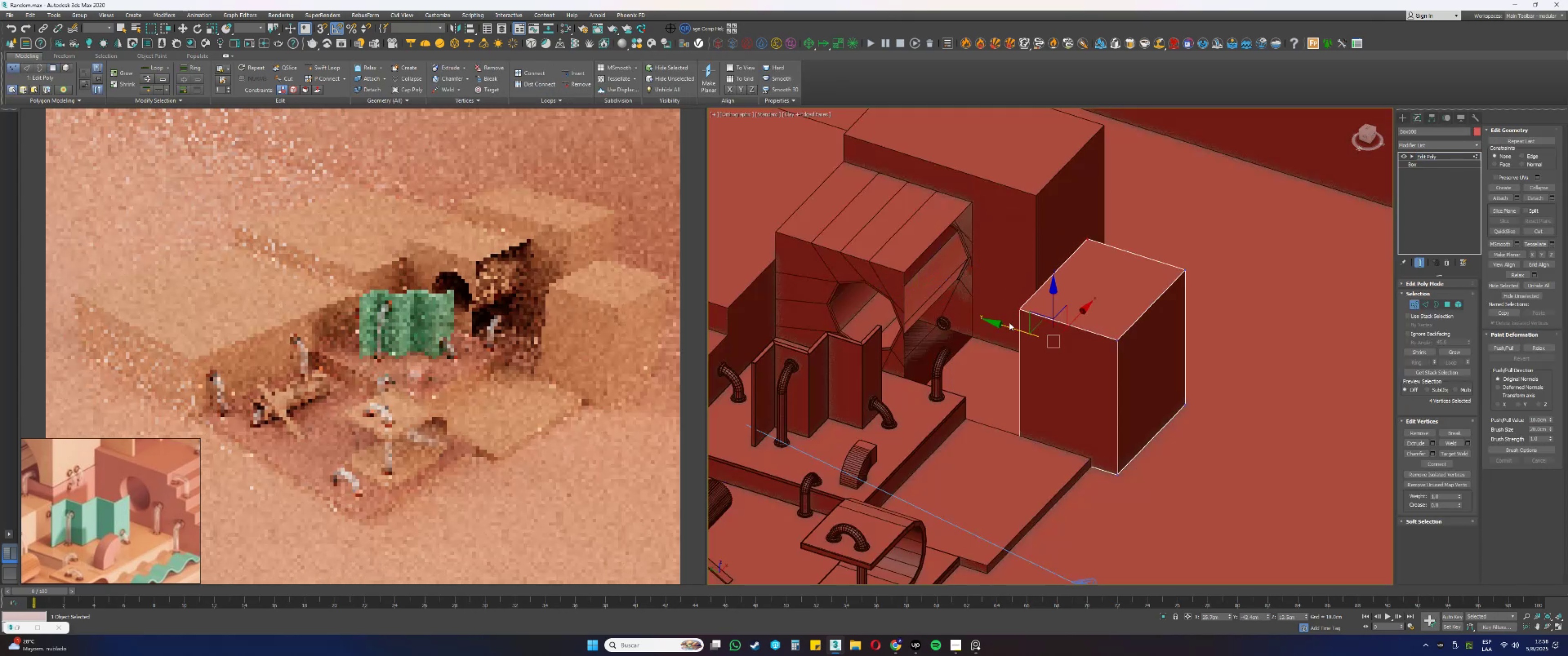 
key(1)
 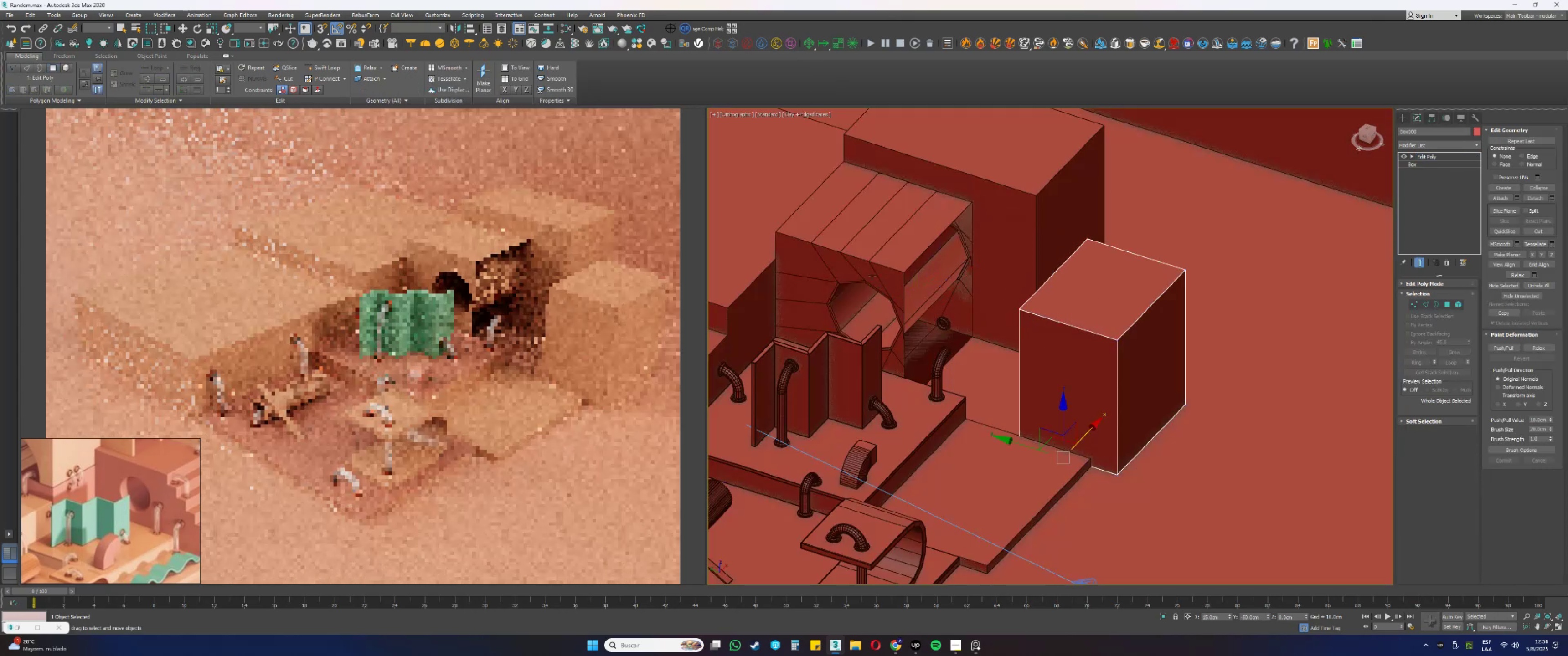 
left_click([861, 260])
 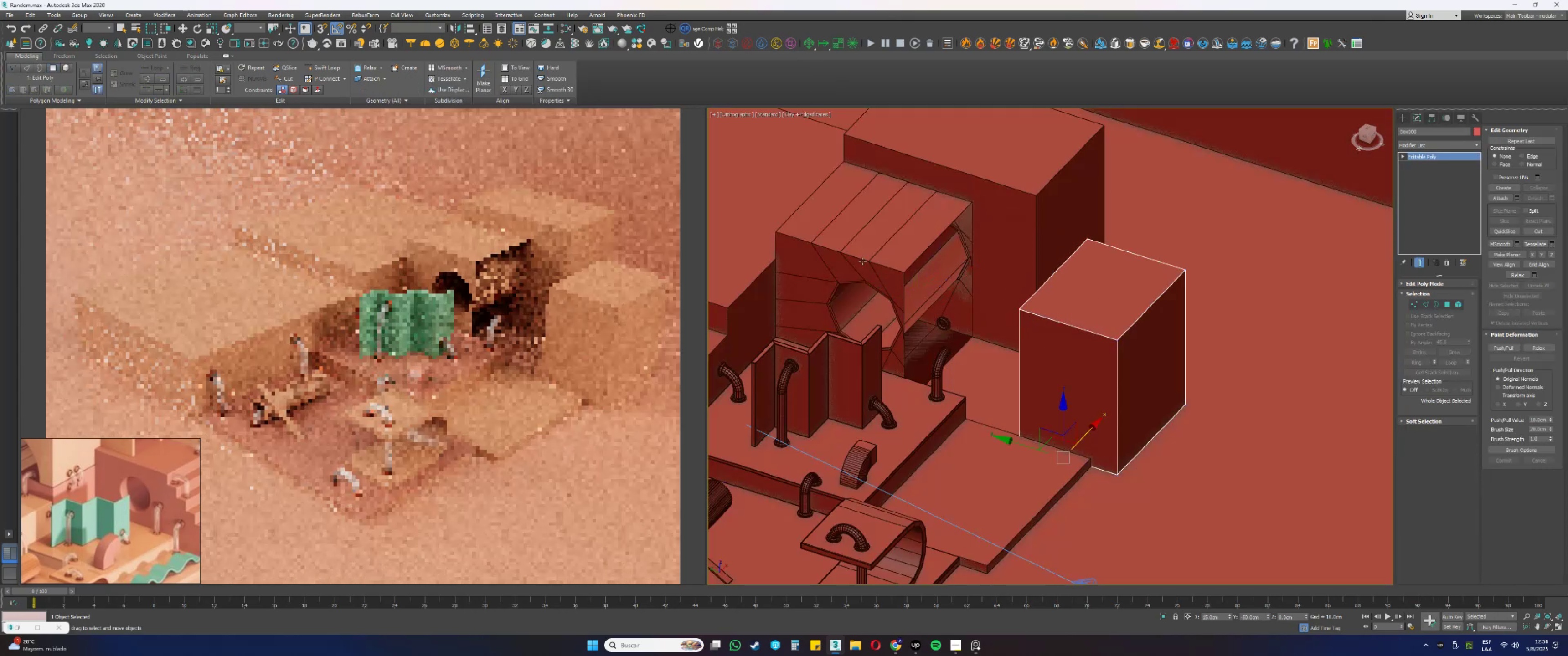 
scroll: coordinate [897, 287], scroll_direction: up, amount: 1.0
 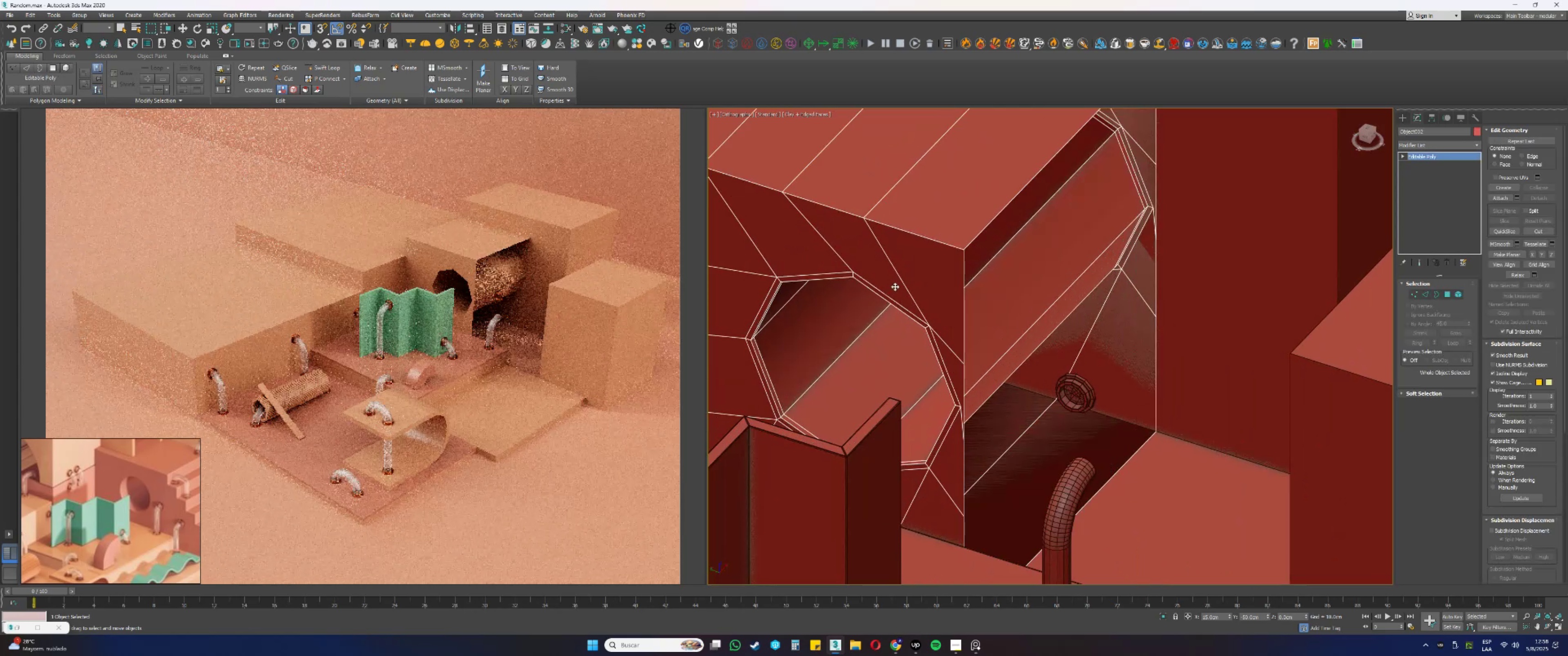 
key(1)
 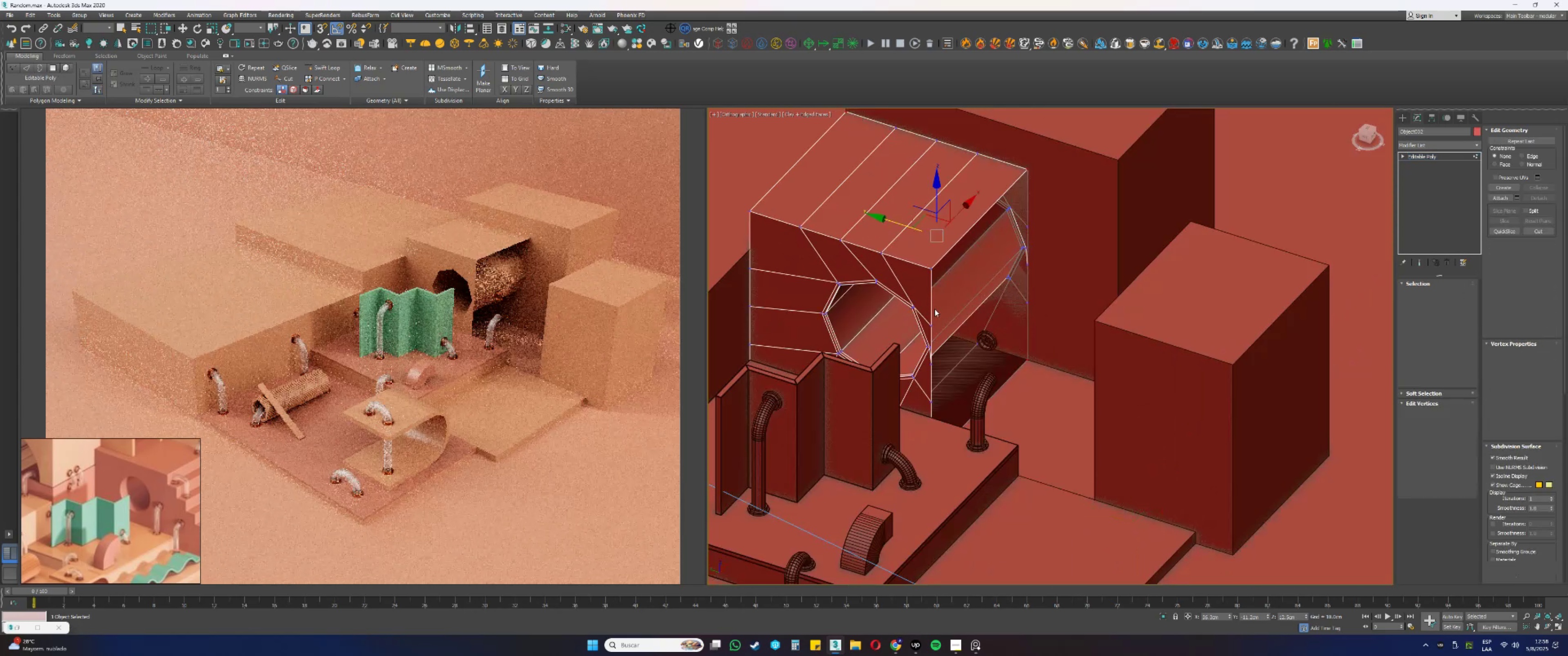 
hold_key(key=AltLeft, duration=0.3)
 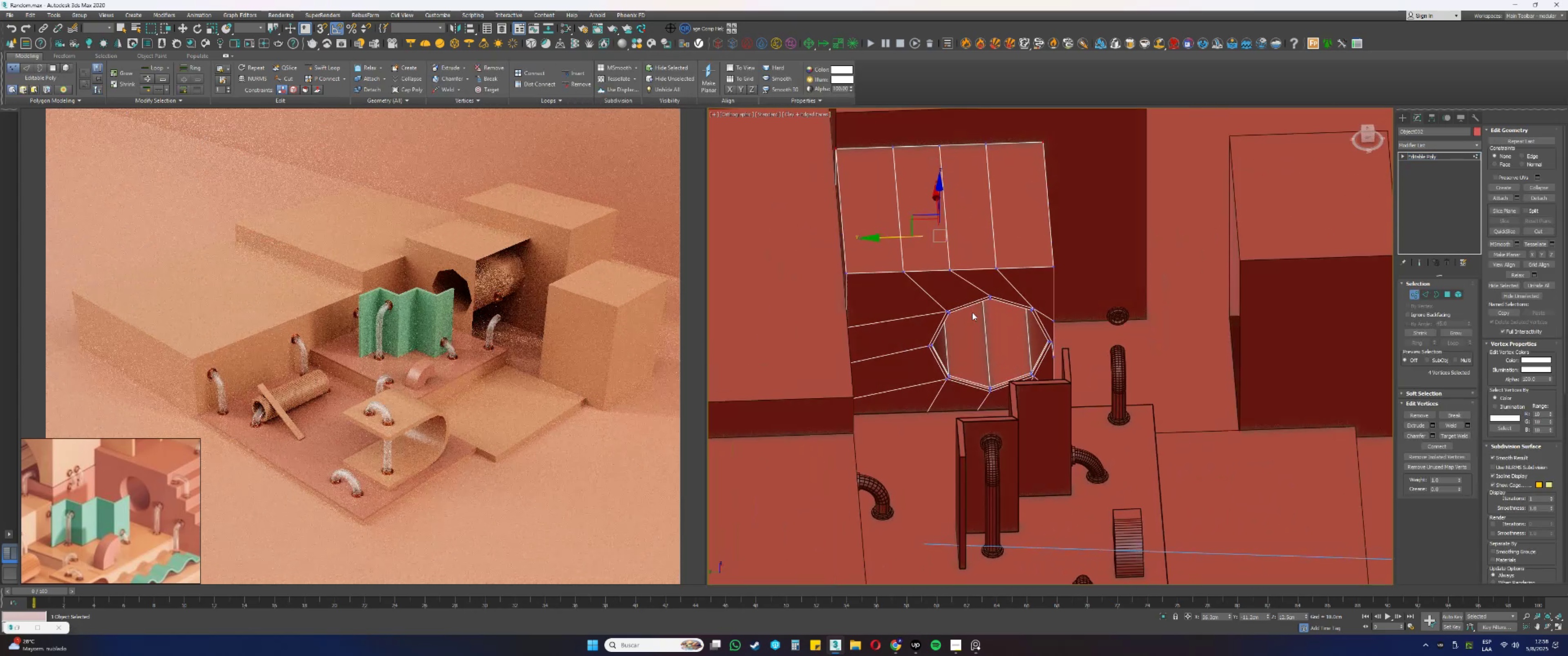 
key(F3)
 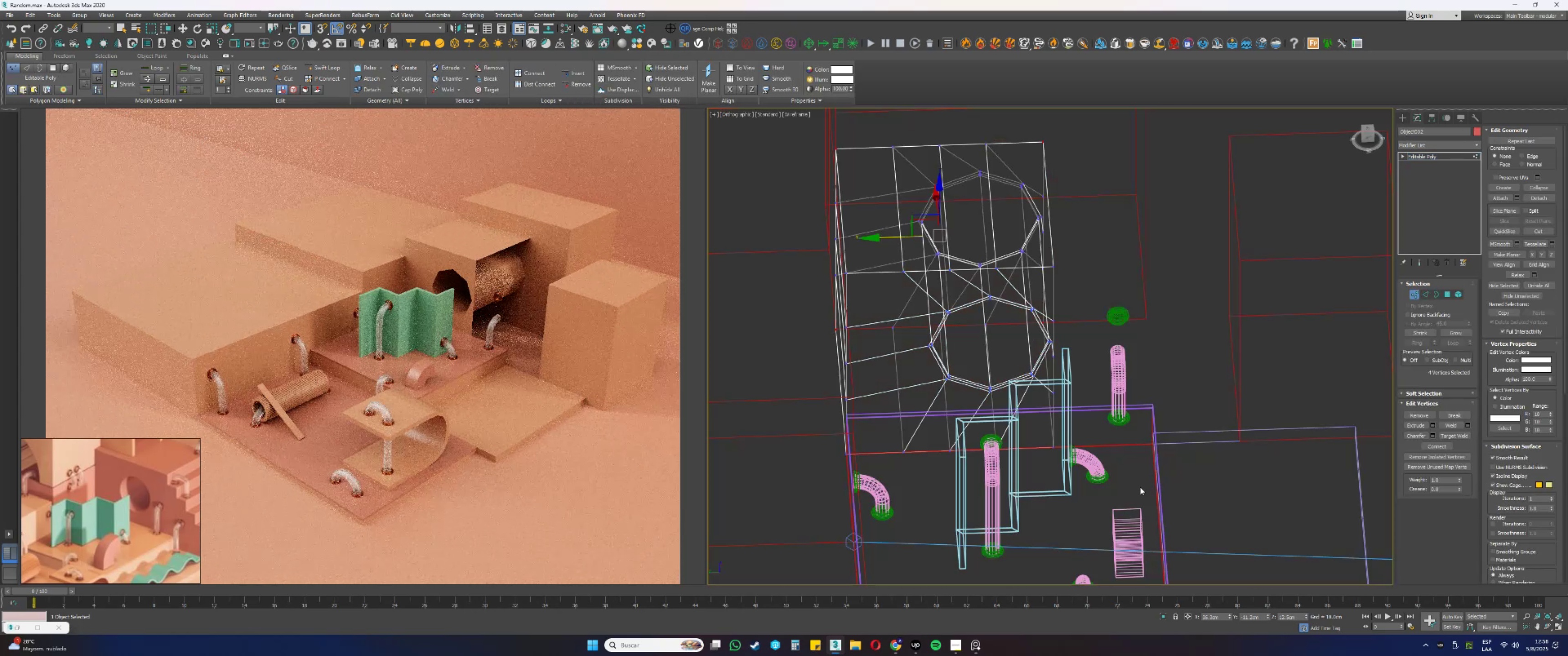 
key(Alt+AltLeft)
 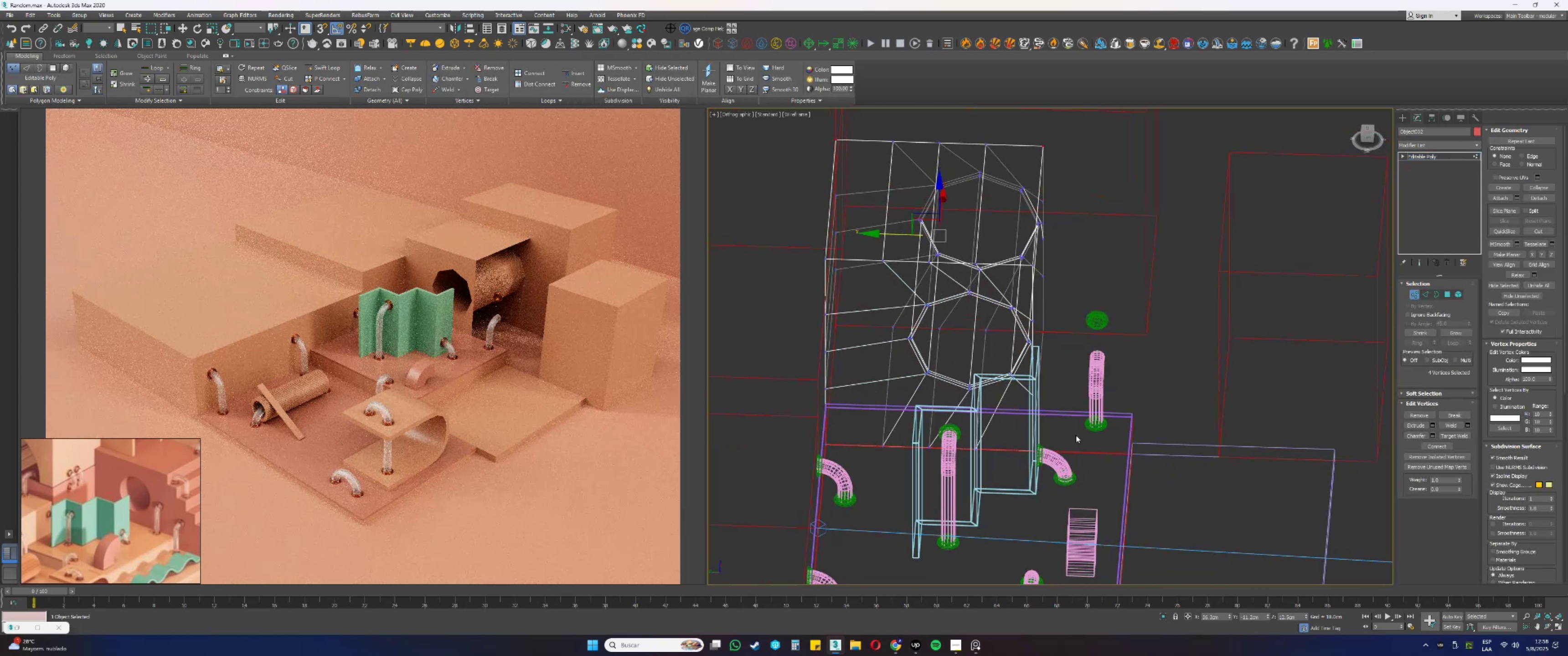 
type(4ss1)
 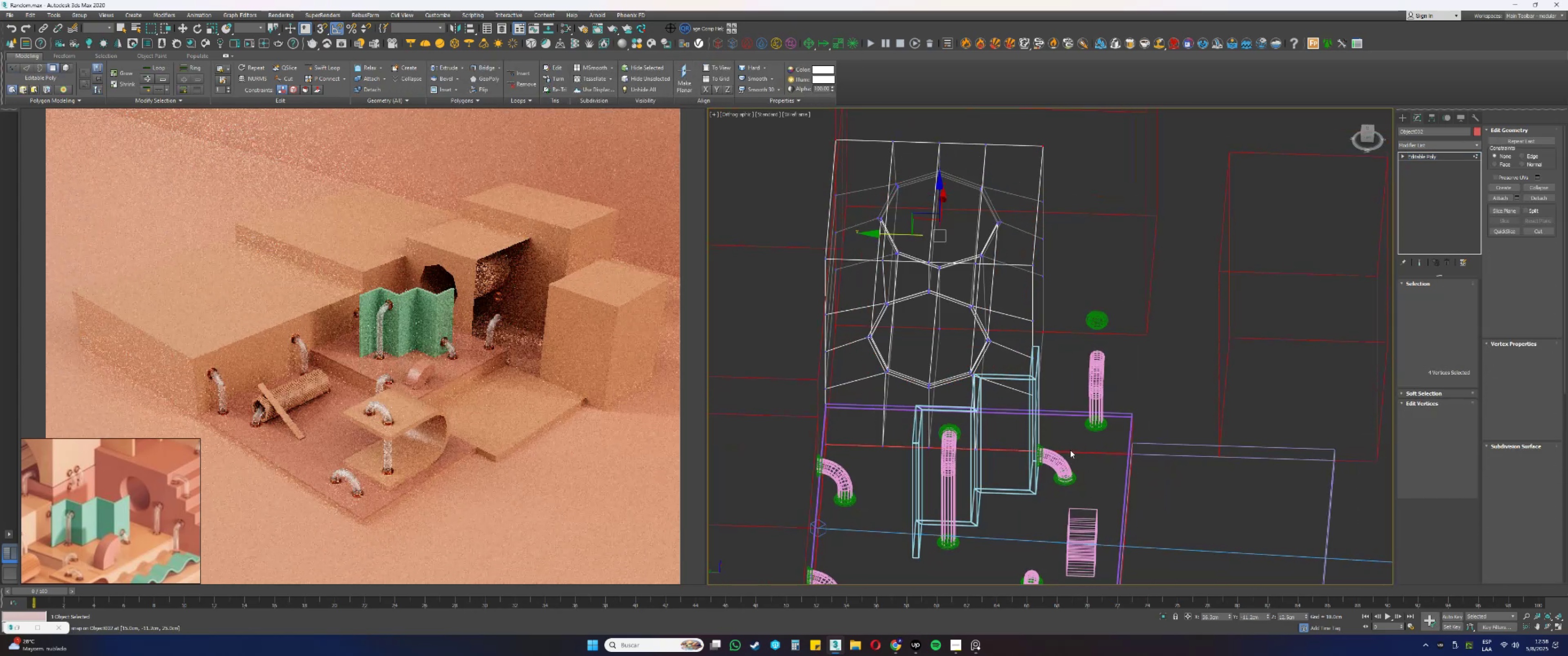 
left_click_drag(start_coordinate=[921, 279], to_coordinate=[928, 261])
 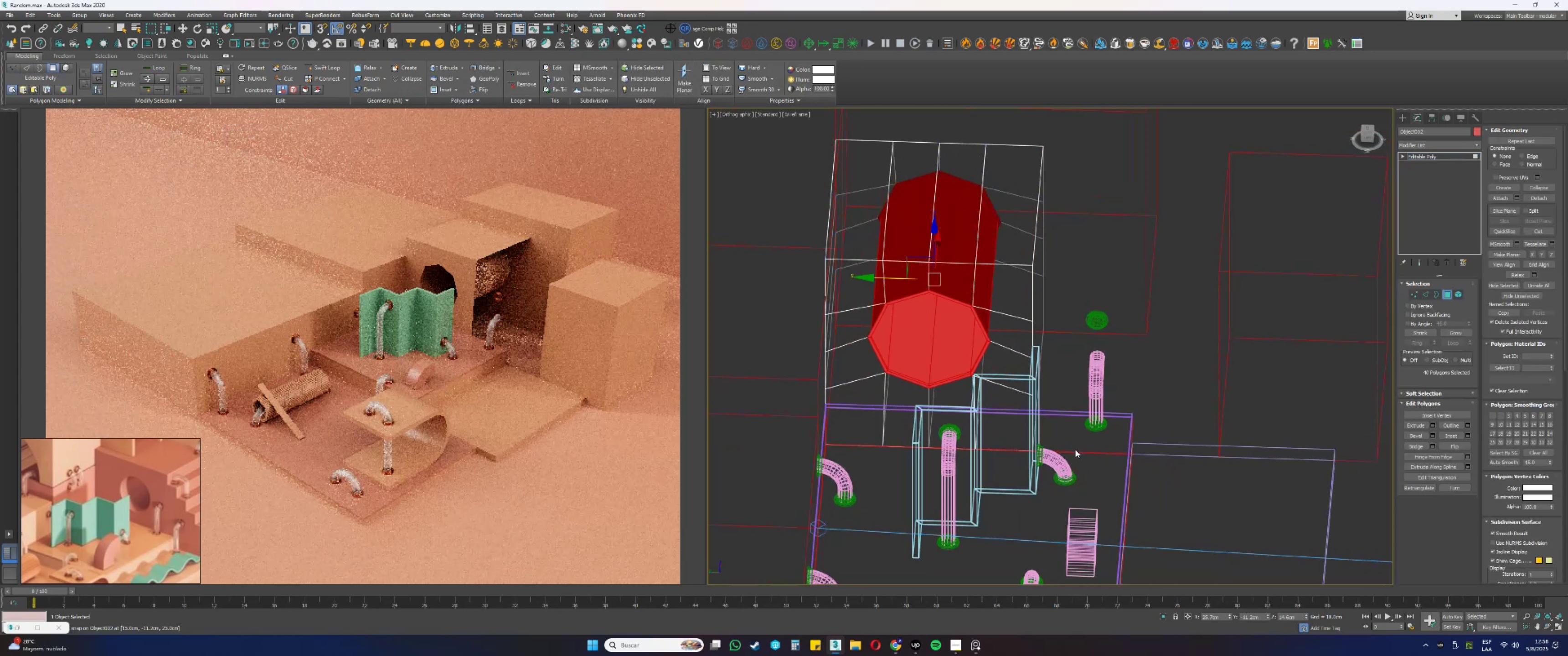 
key(Alt+AltLeft)
 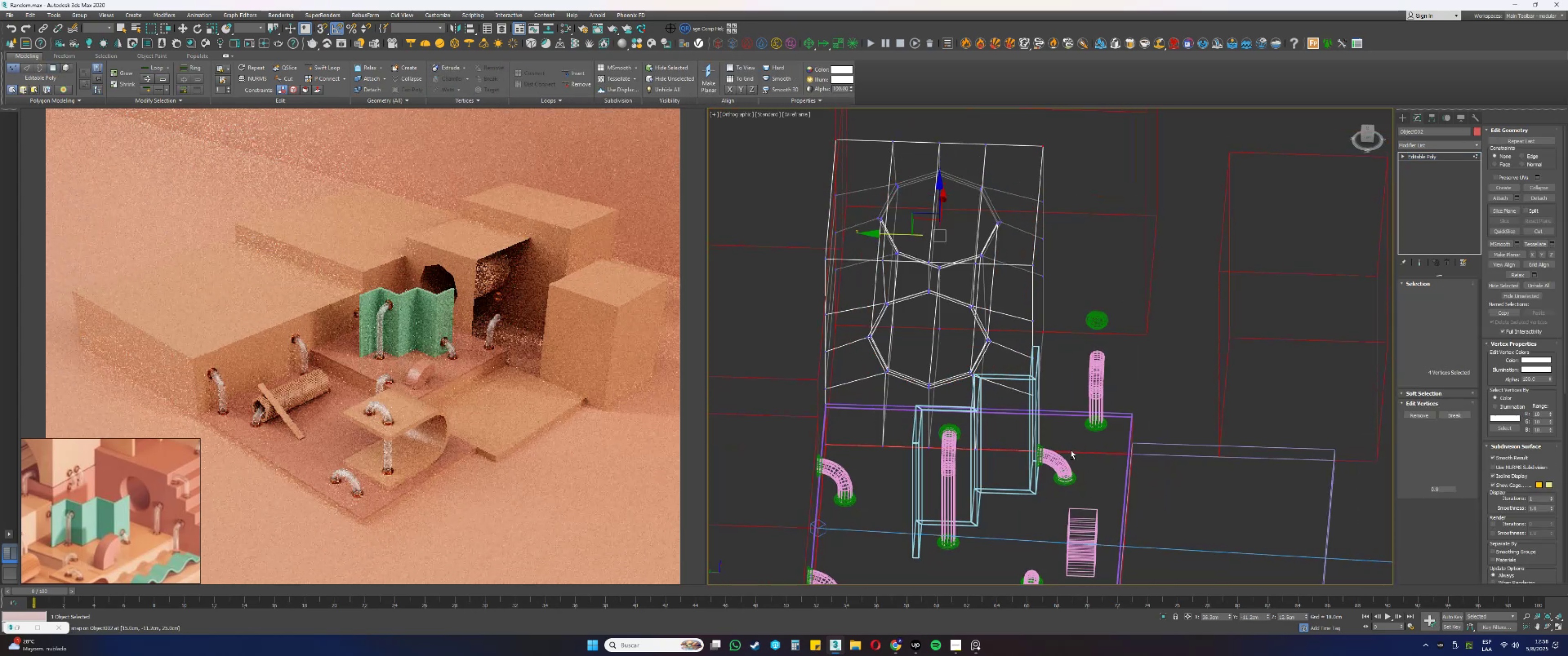 
key(Alt+AltLeft)
 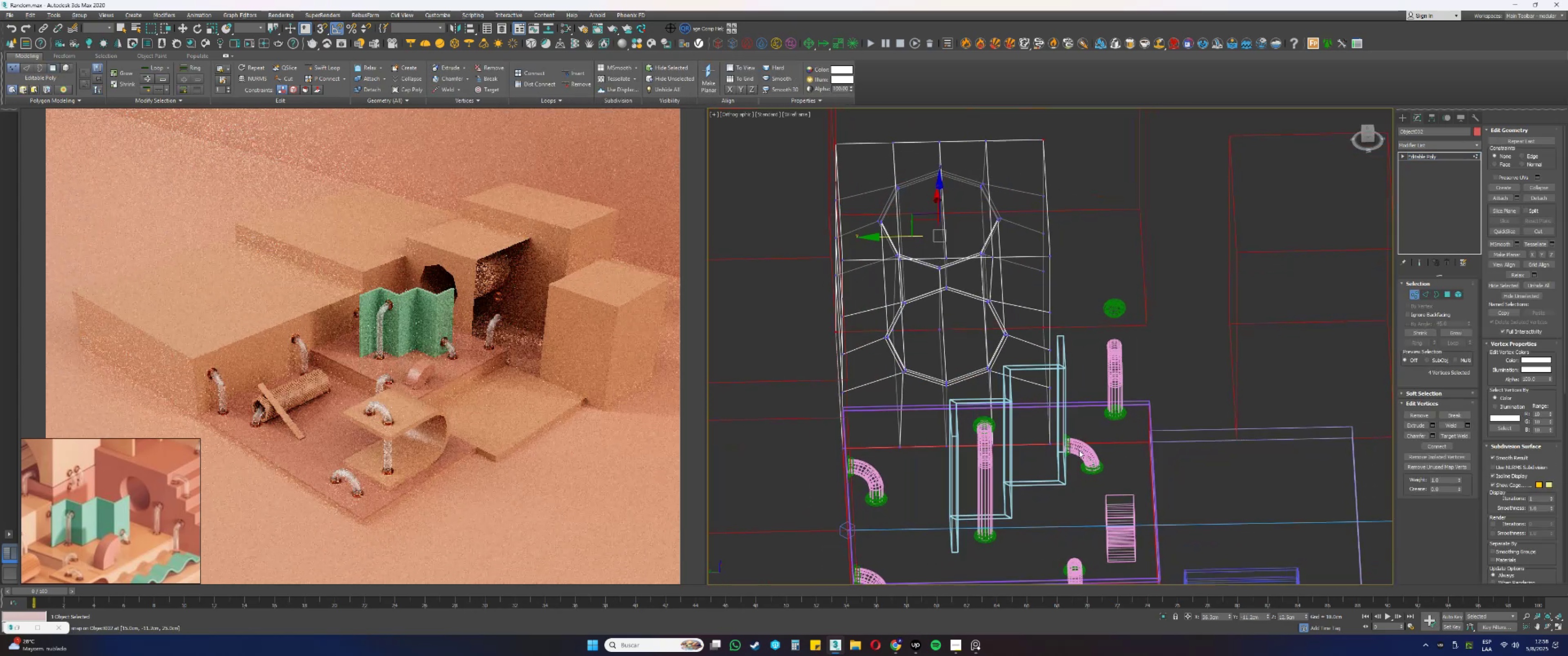 
left_click_drag(start_coordinate=[1103, 472], to_coordinate=[860, 124])
 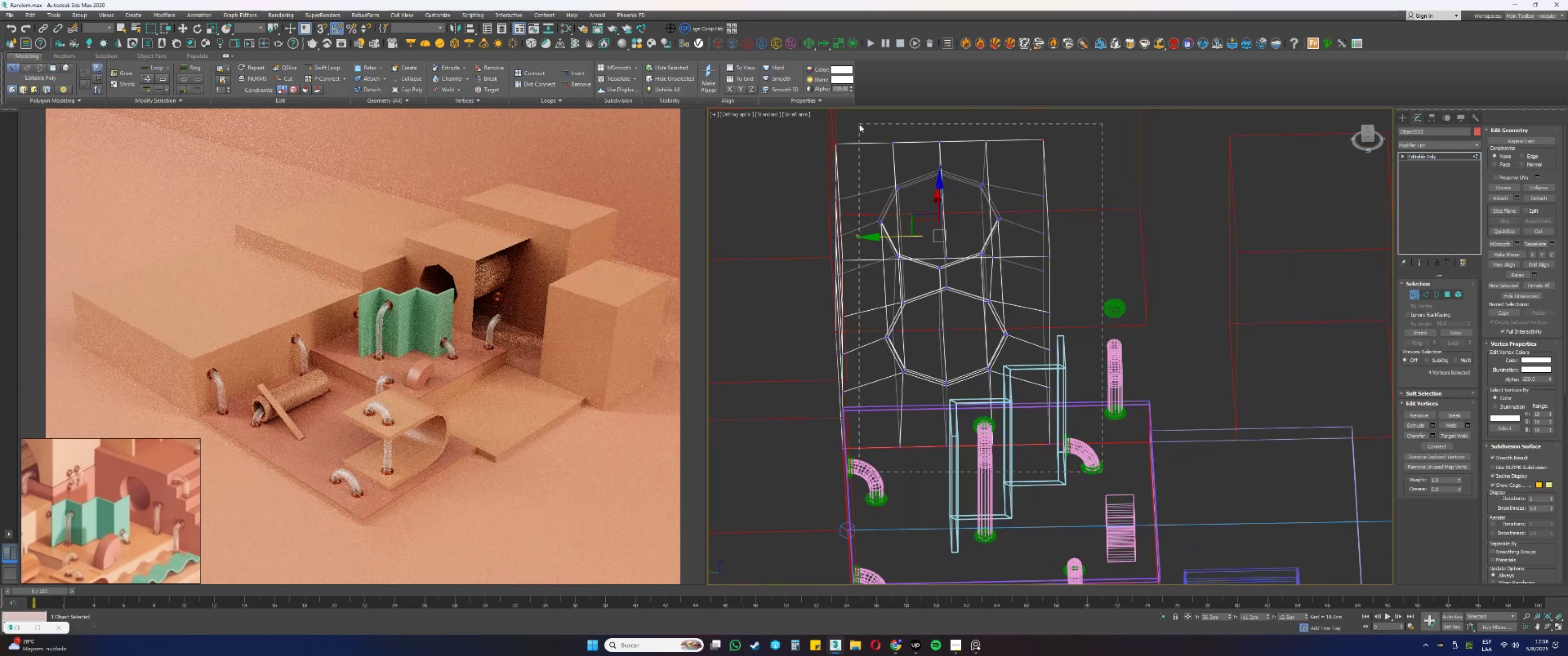 
key(Alt+AltLeft)
 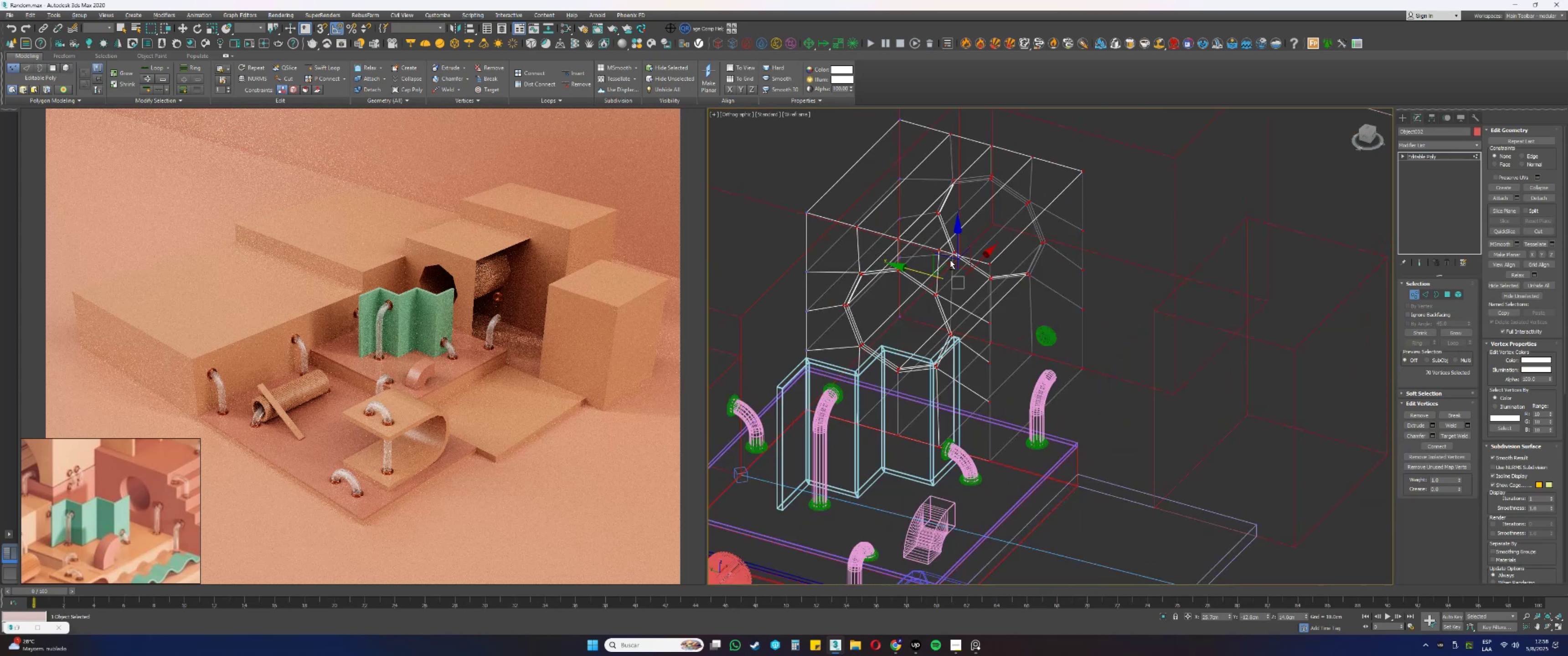 
key(F3)
 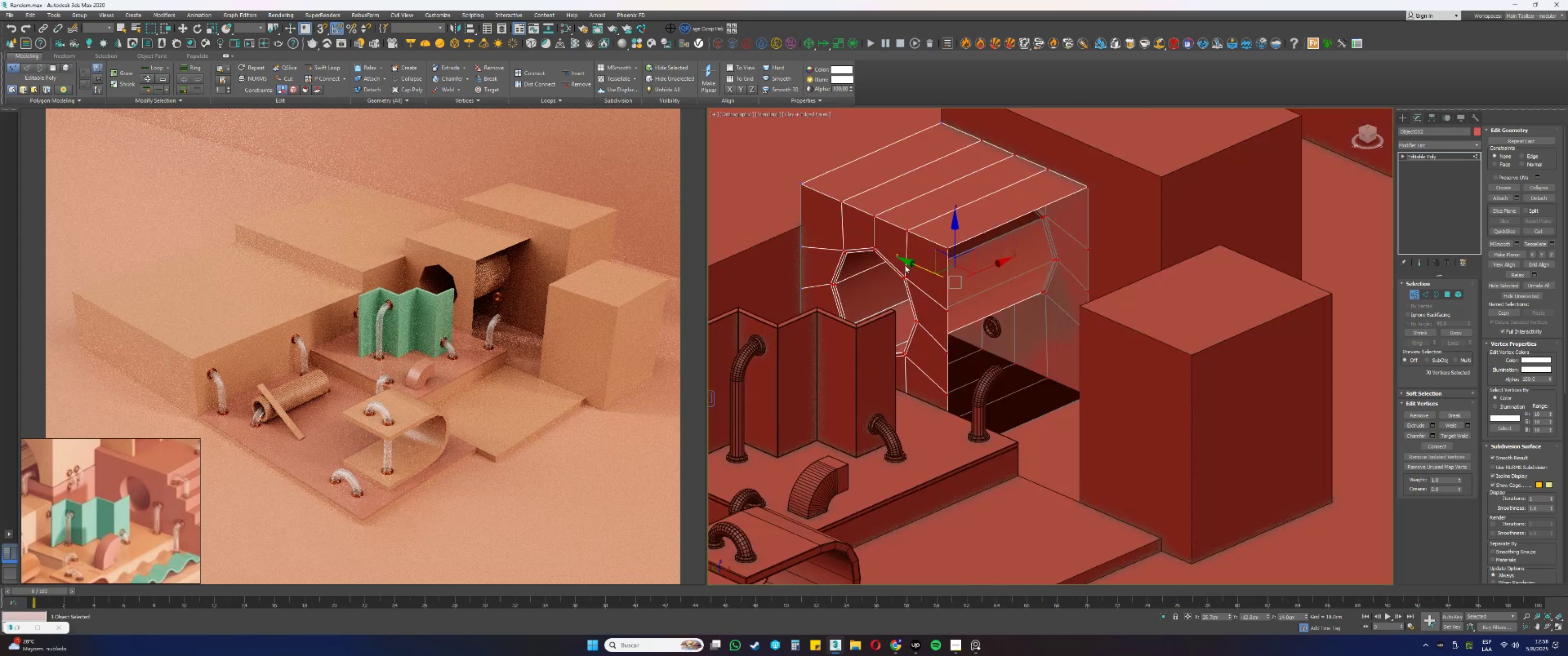 
left_click_drag(start_coordinate=[913, 264], to_coordinate=[959, 279])
 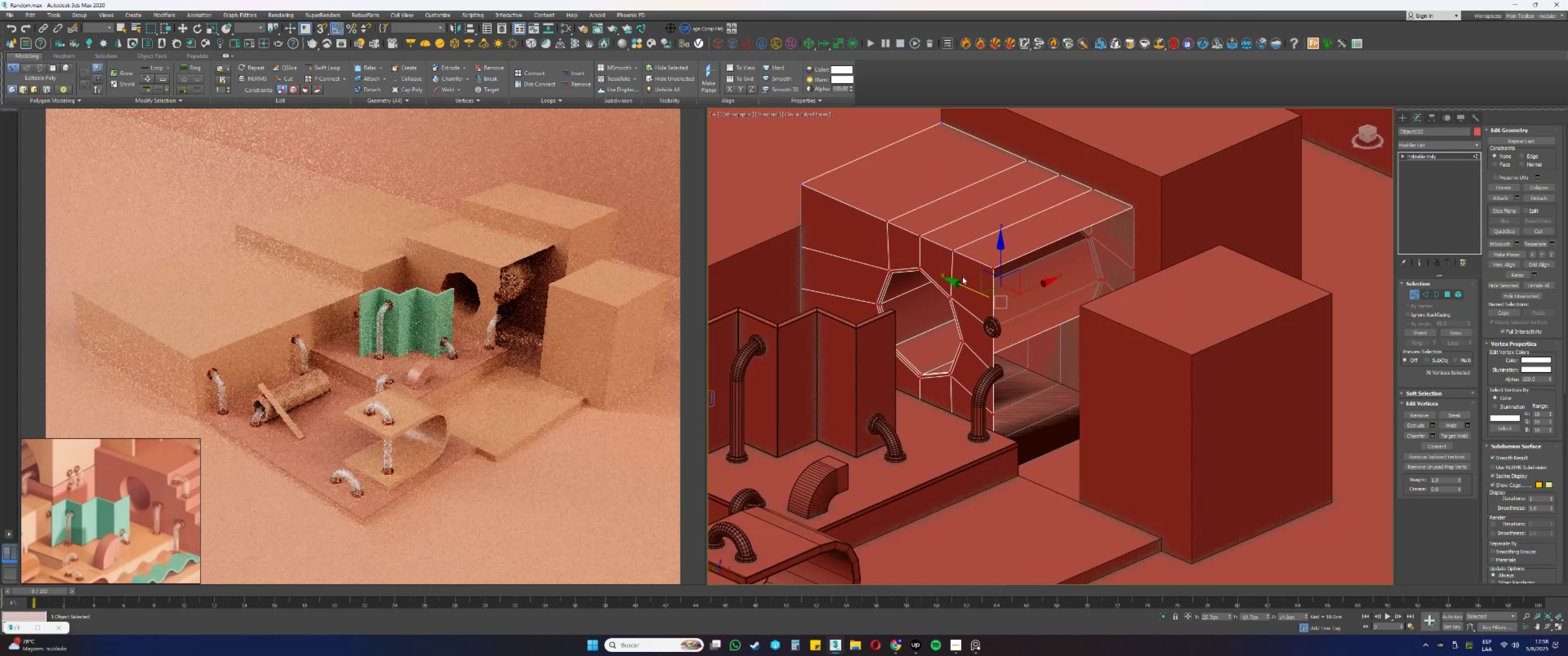 
left_click_drag(start_coordinate=[960, 283], to_coordinate=[963, 284])
 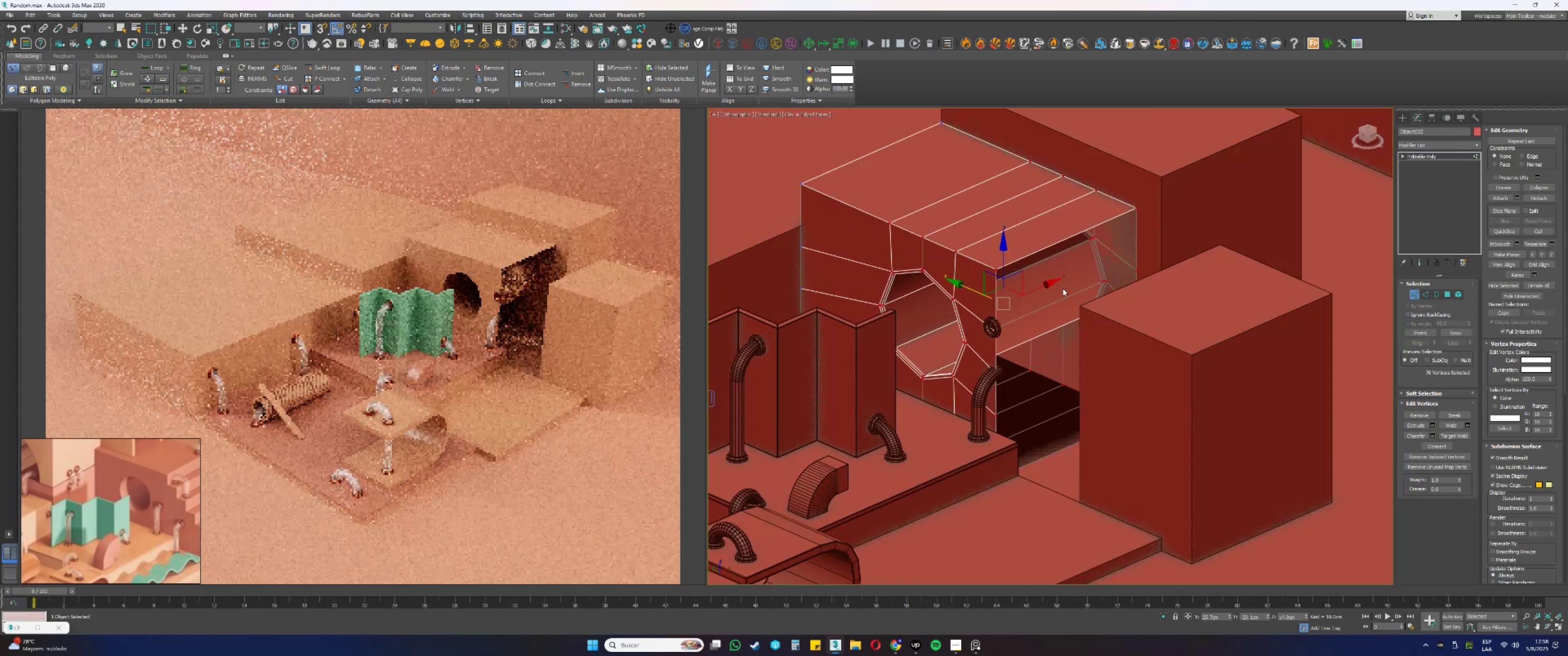 
key(Alt+AltLeft)
 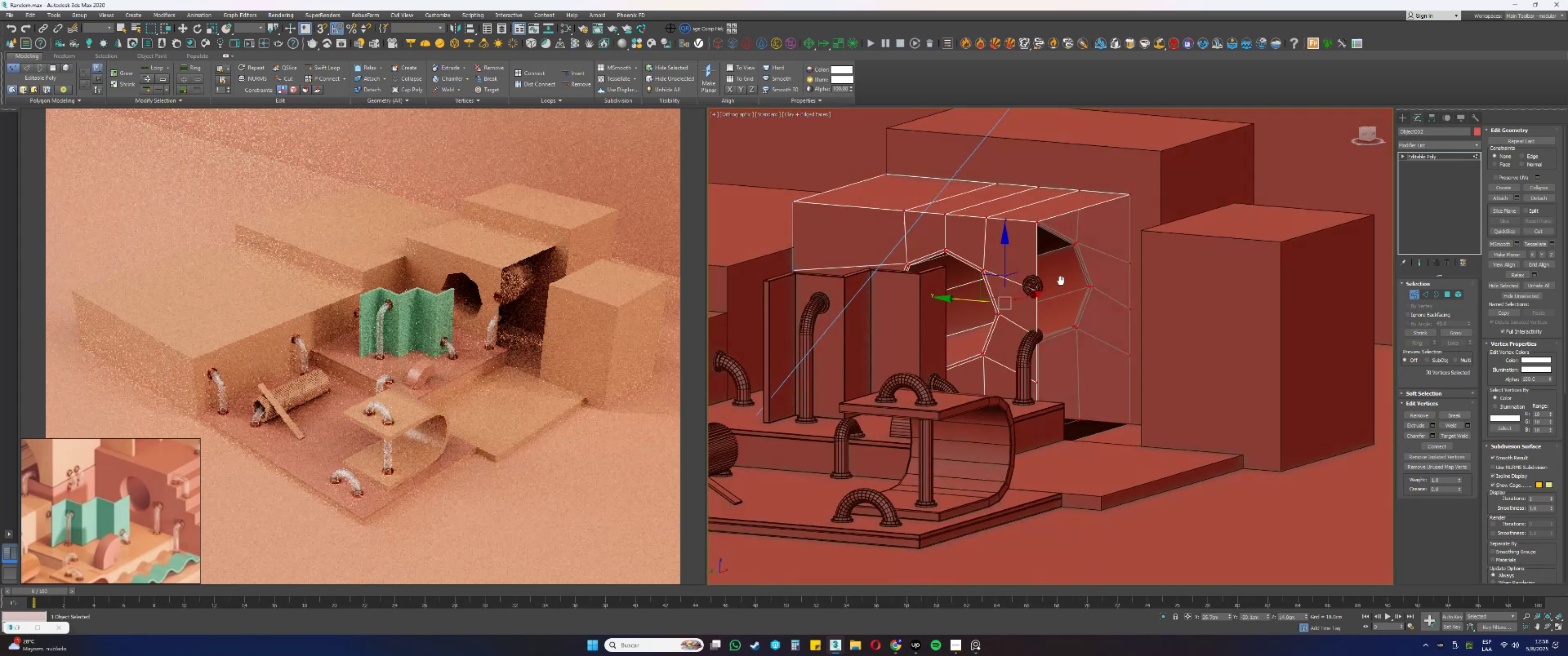 
key(Alt+AltLeft)
 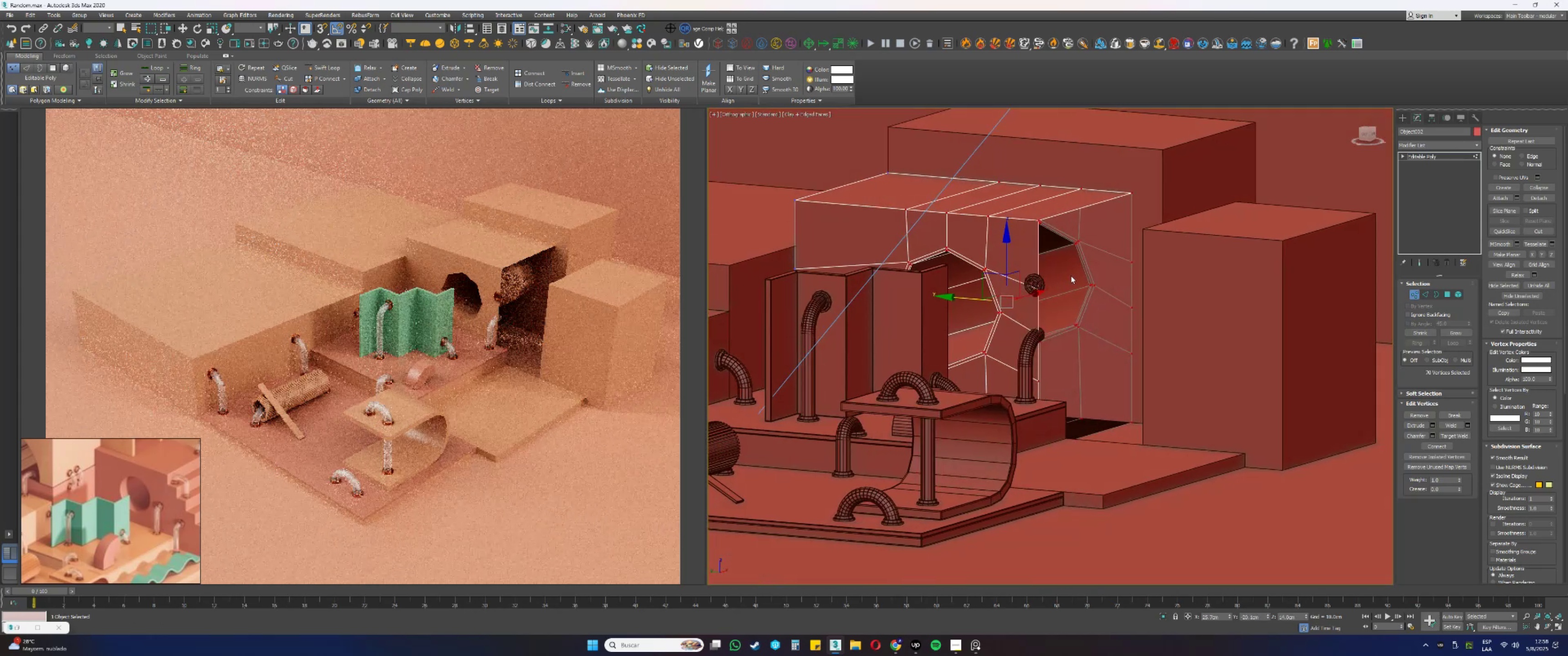 
scroll: coordinate [1073, 275], scroll_direction: down, amount: 1.0
 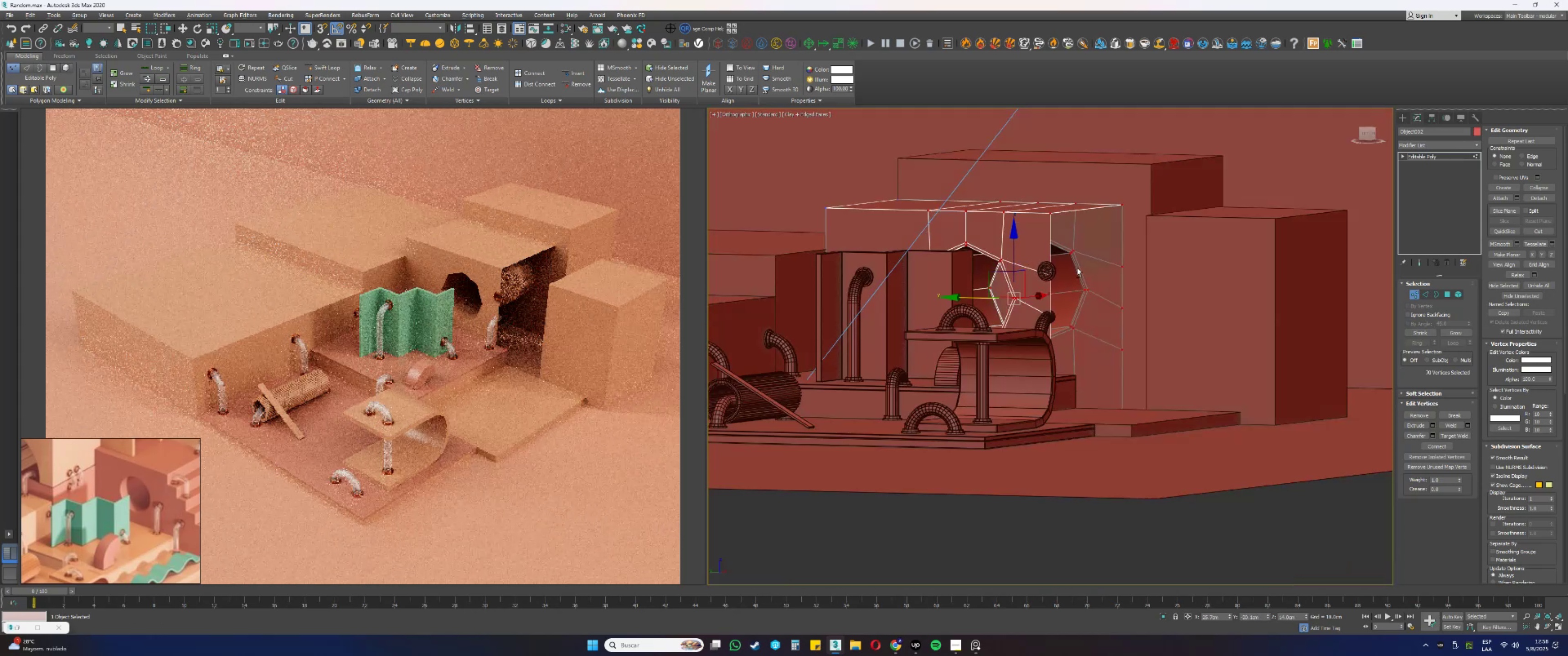 
key(F3)
 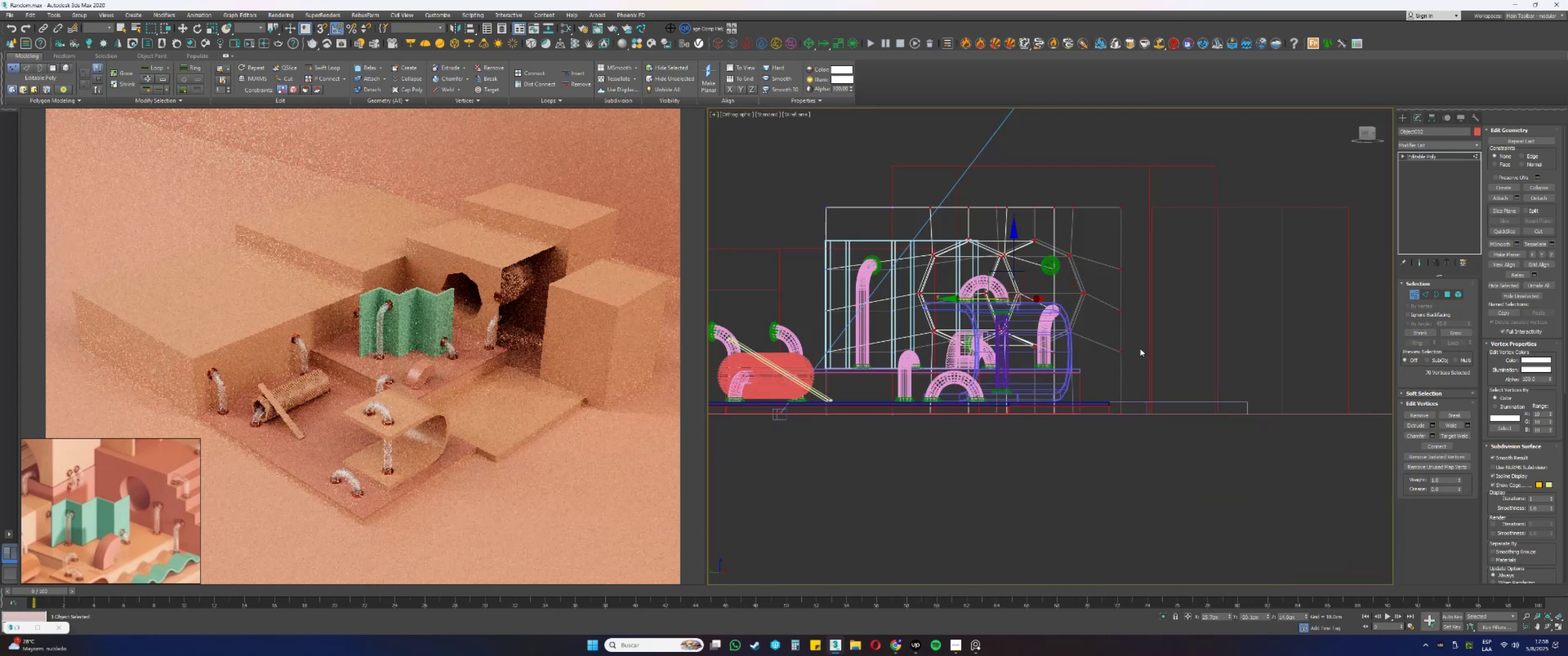 
left_click_drag(start_coordinate=[1167, 375], to_coordinate=[908, 230])
 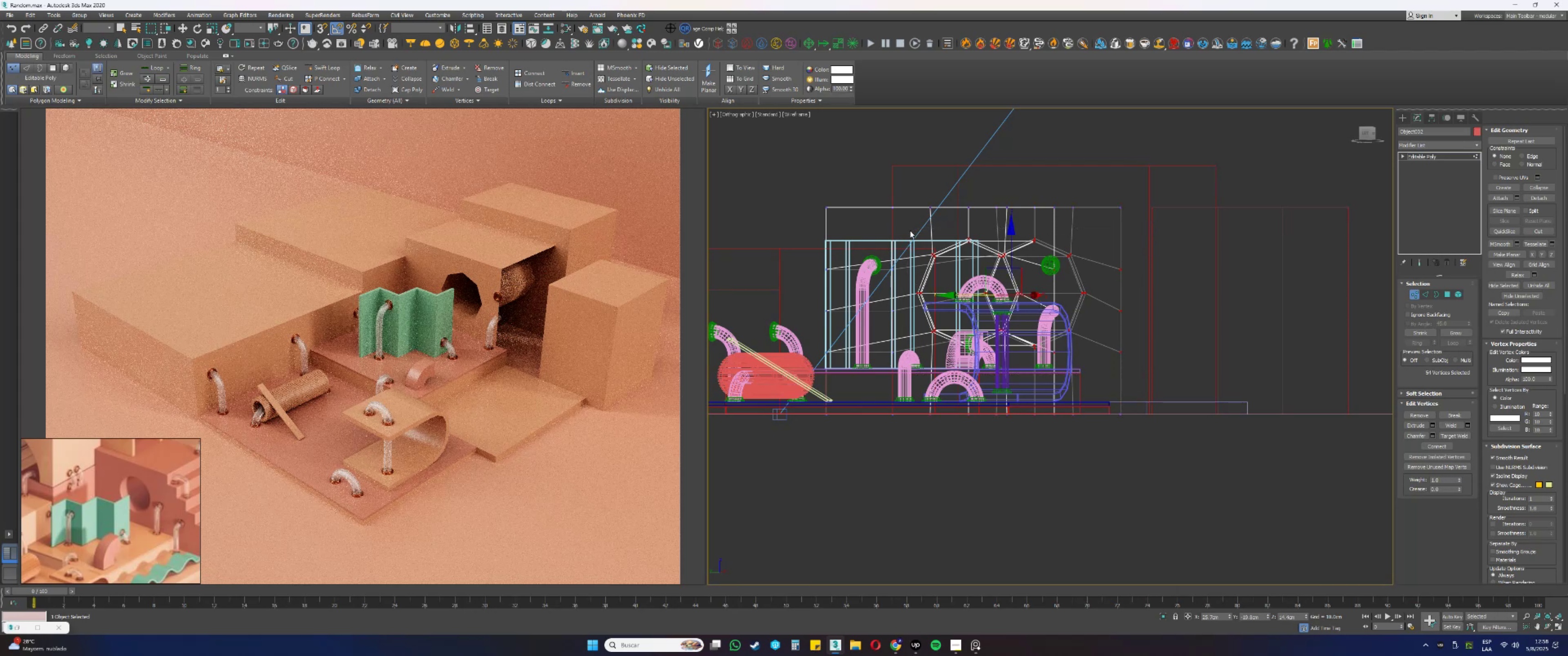 
hold_key(key=AltLeft, duration=0.46)
 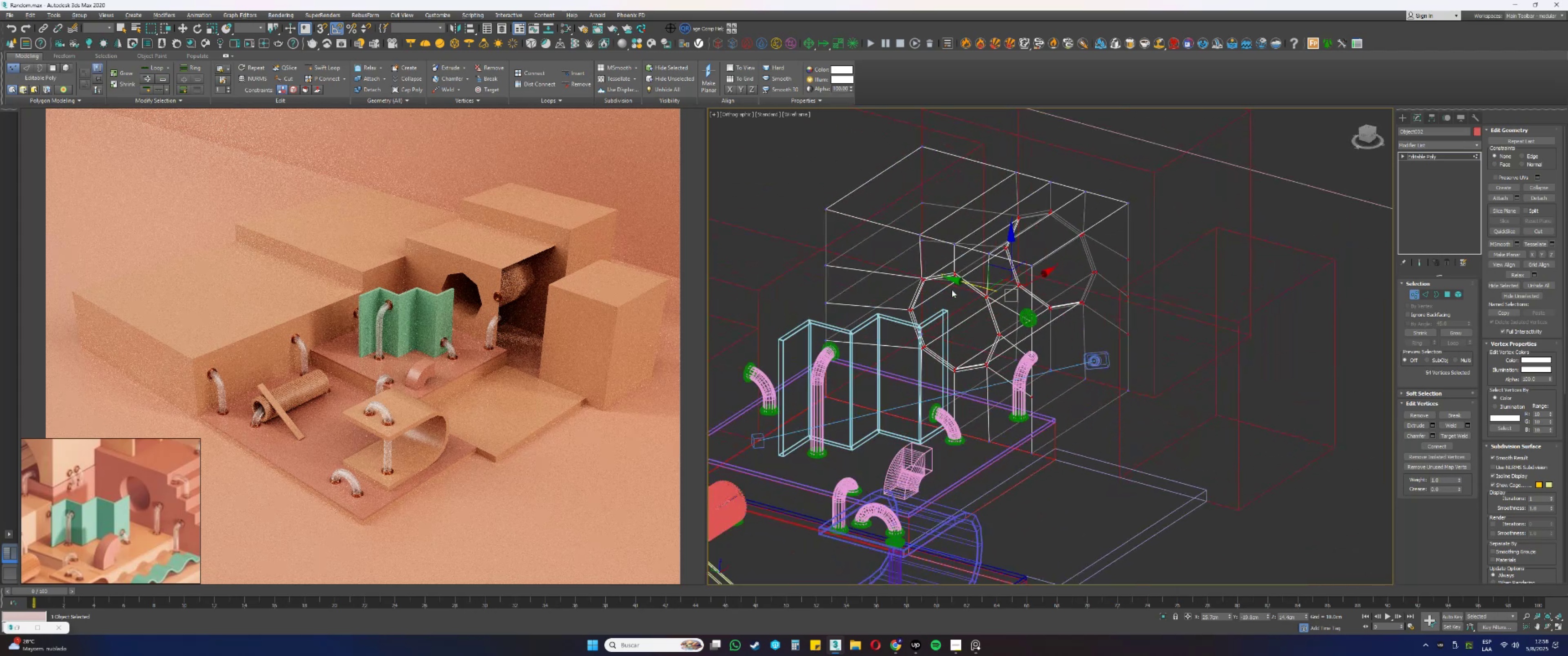 
key(F3)
 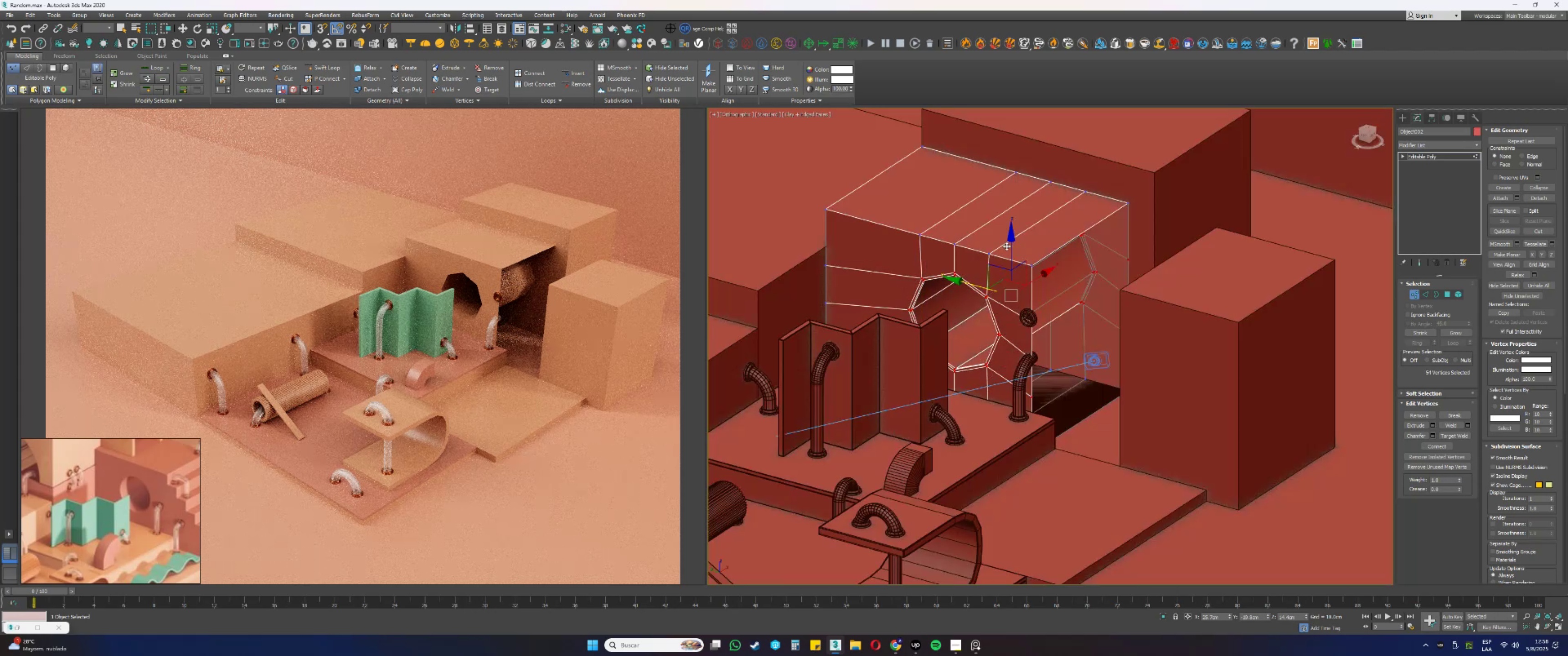 
left_click_drag(start_coordinate=[1010, 249], to_coordinate=[1009, 241])
 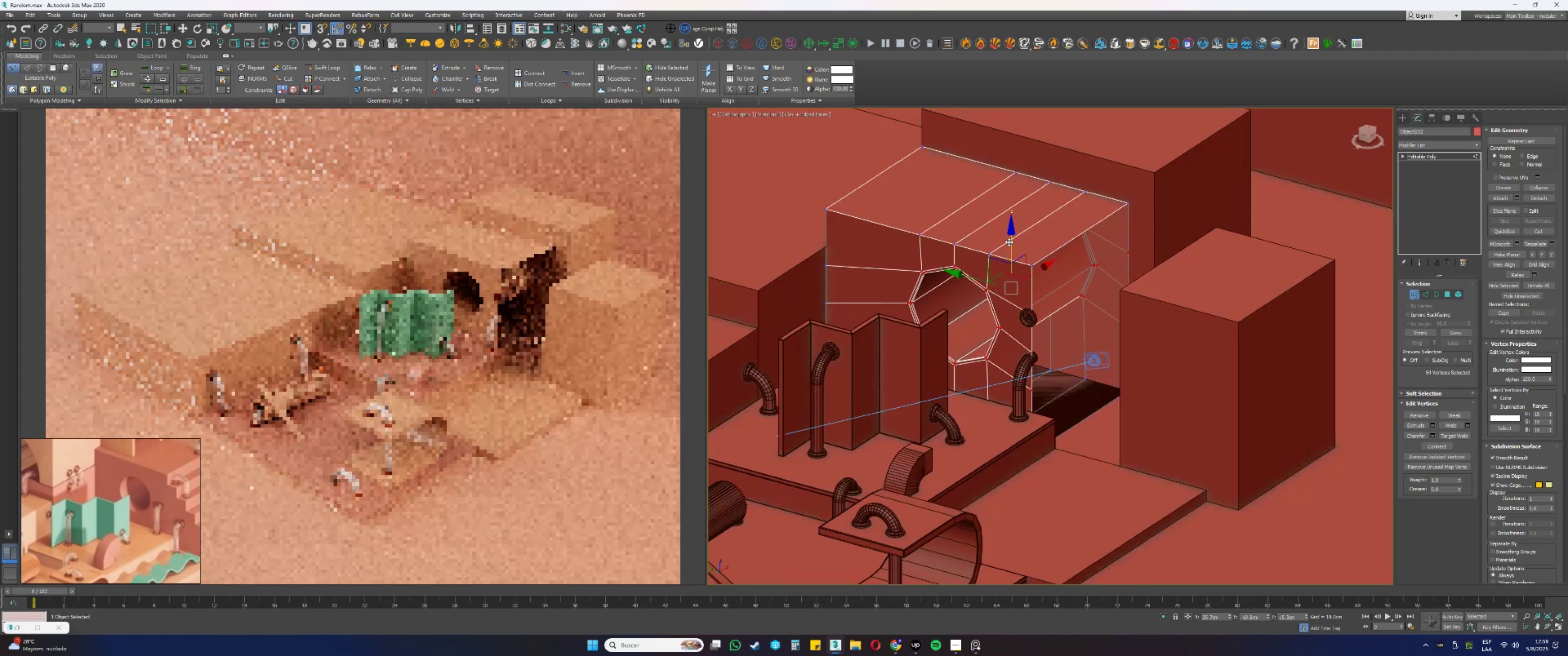 
key(Alt+AltLeft)
 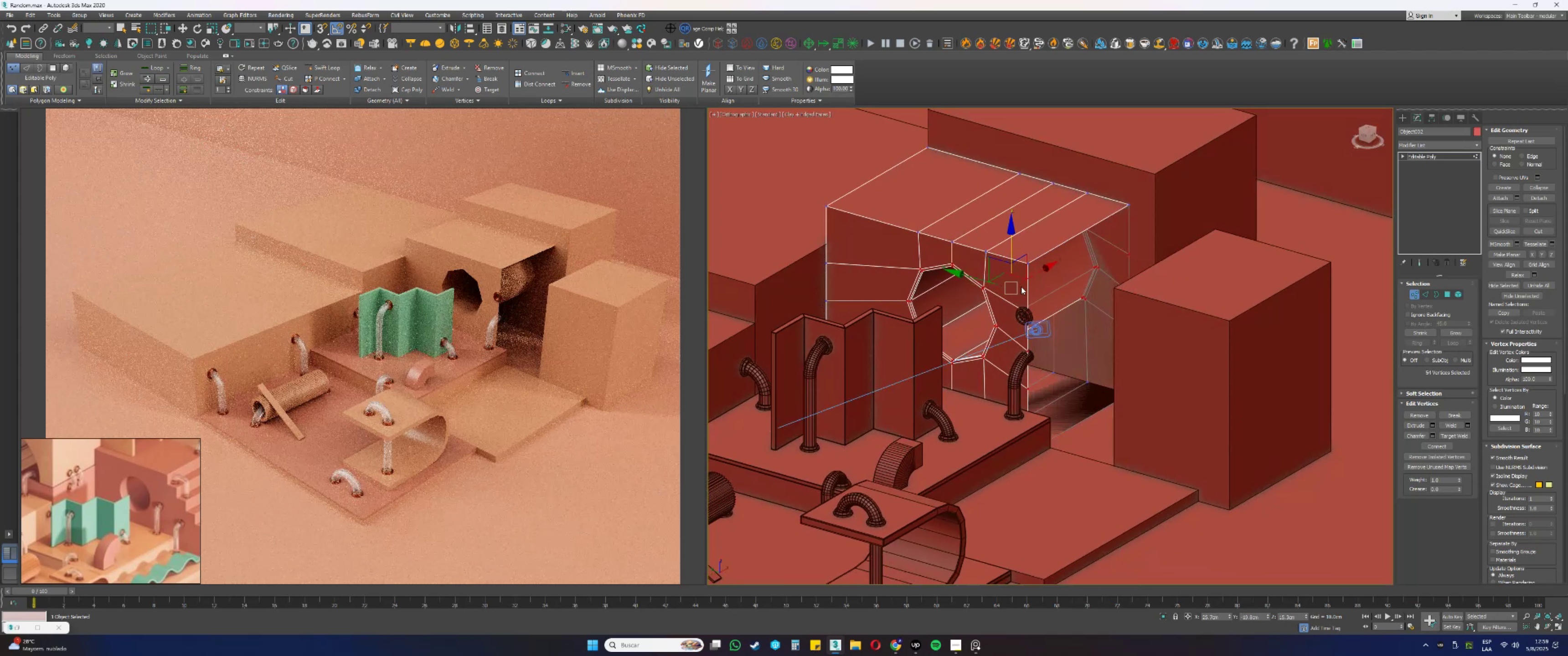 
scroll: coordinate [1014, 333], scroll_direction: up, amount: 2.0
 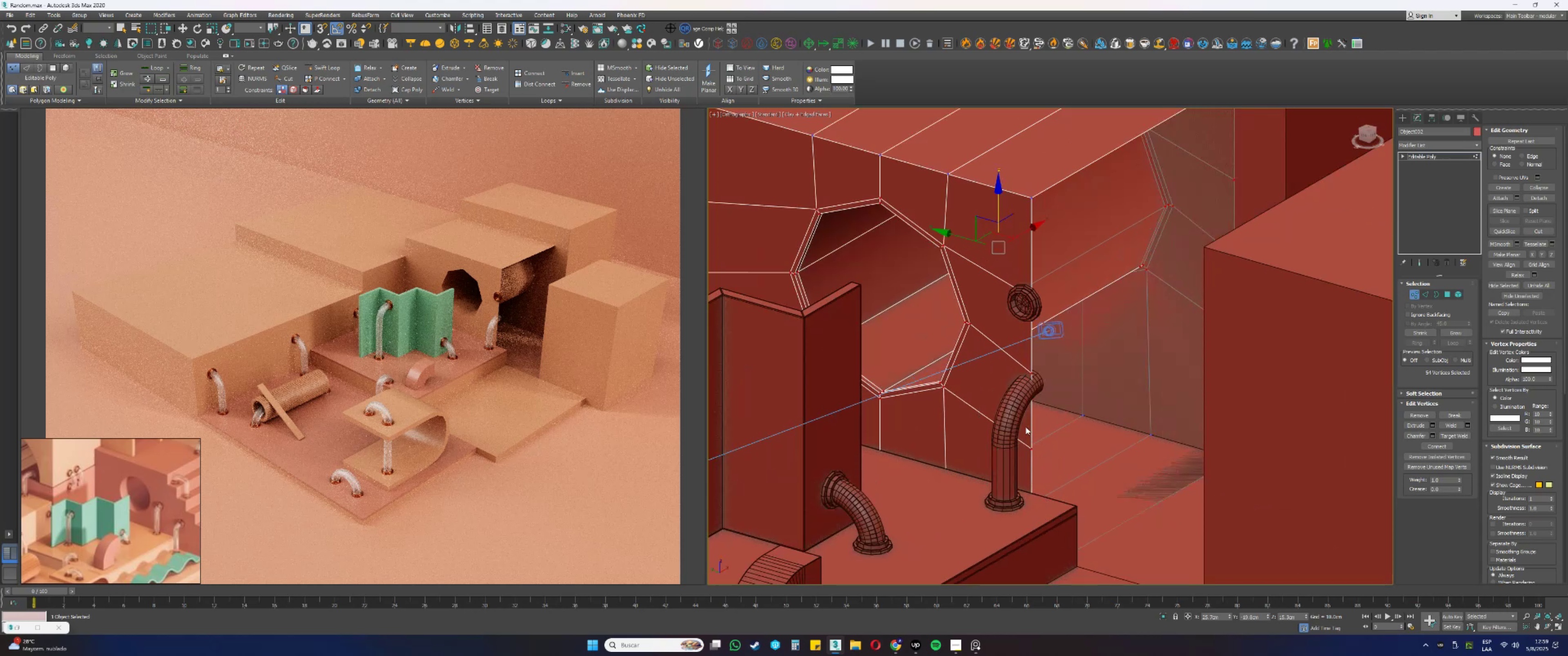 
key(1)
 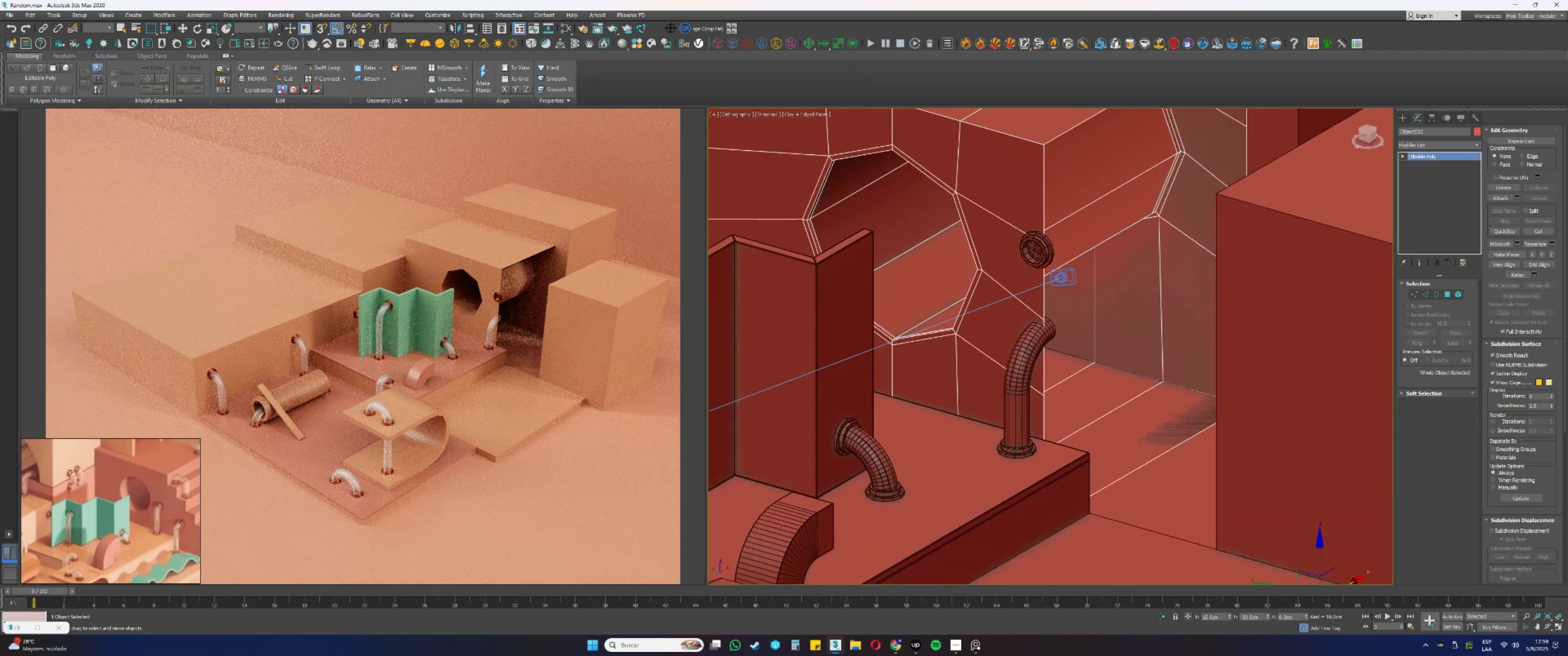 
left_click([1014, 450])
 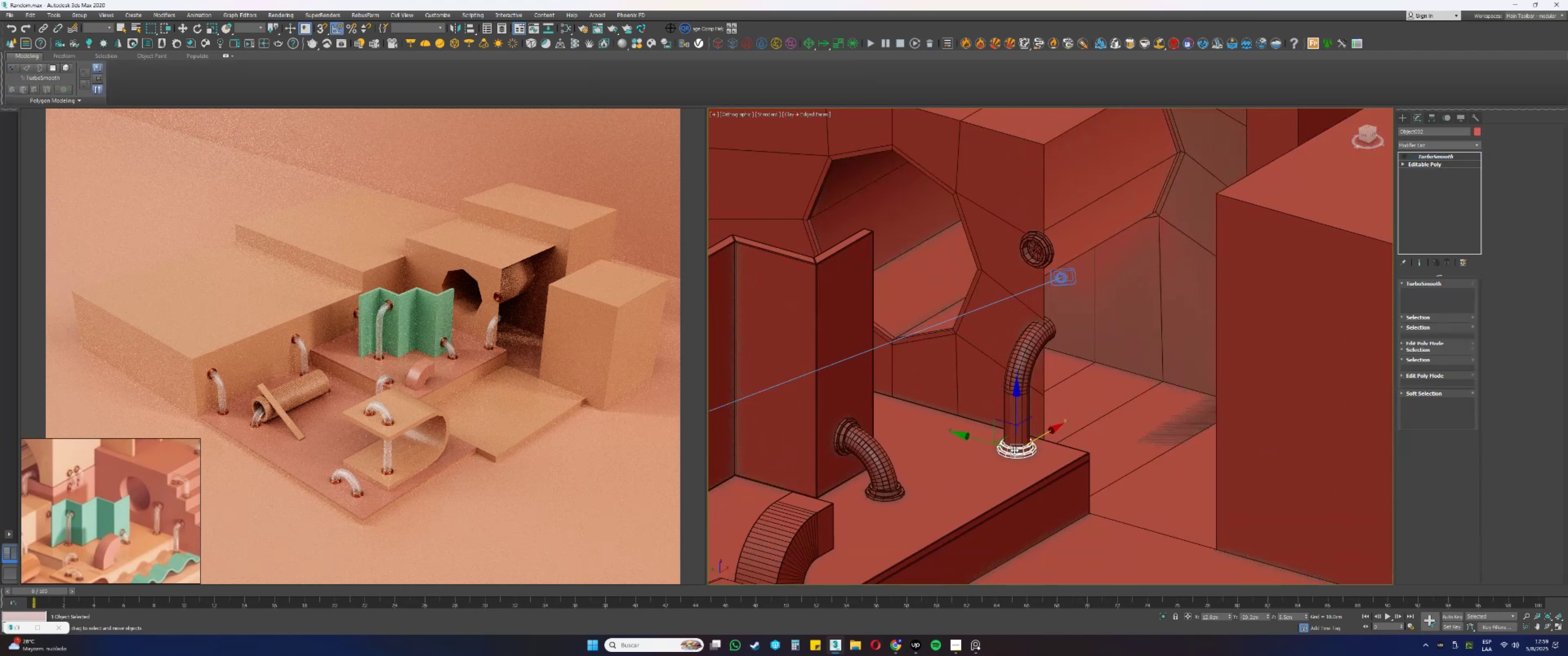 
key(Control+ControlLeft)
 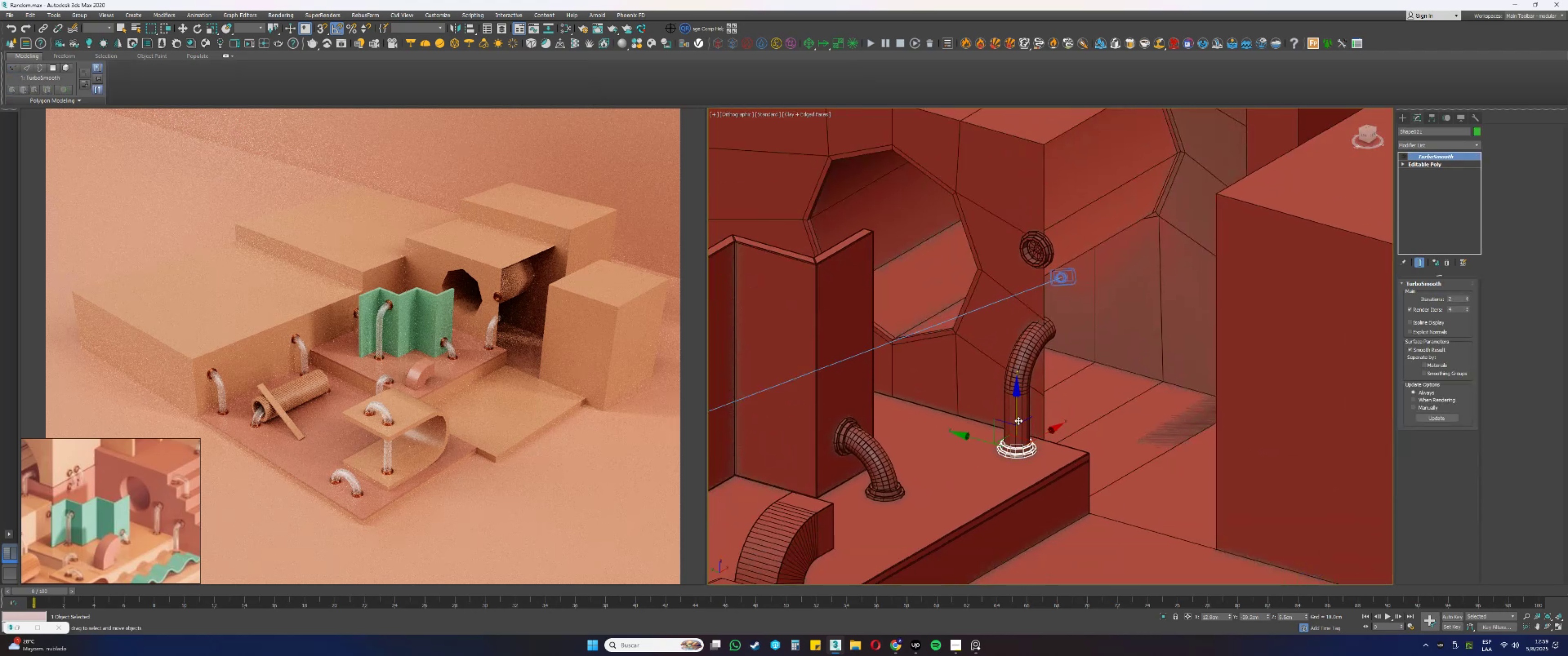 
double_click([1018, 420])
 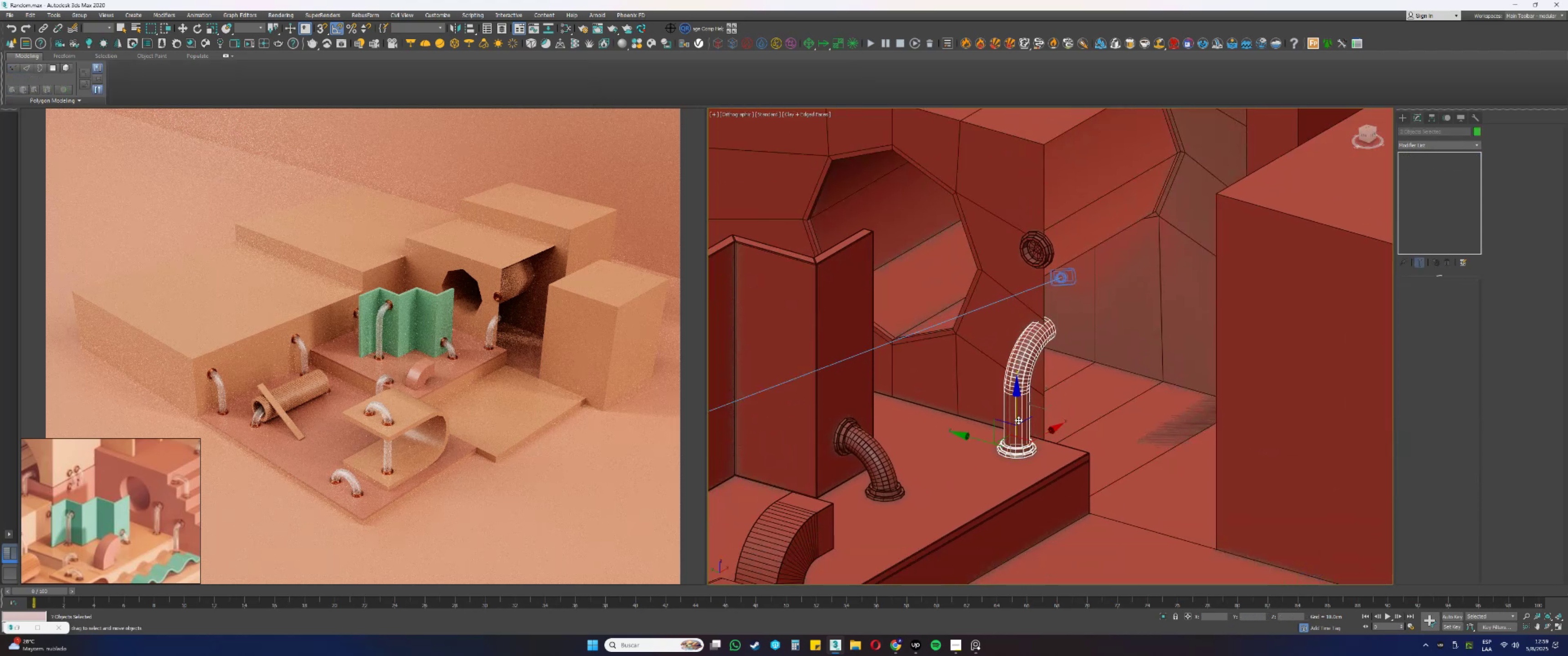 
key(Alt+AltLeft)
 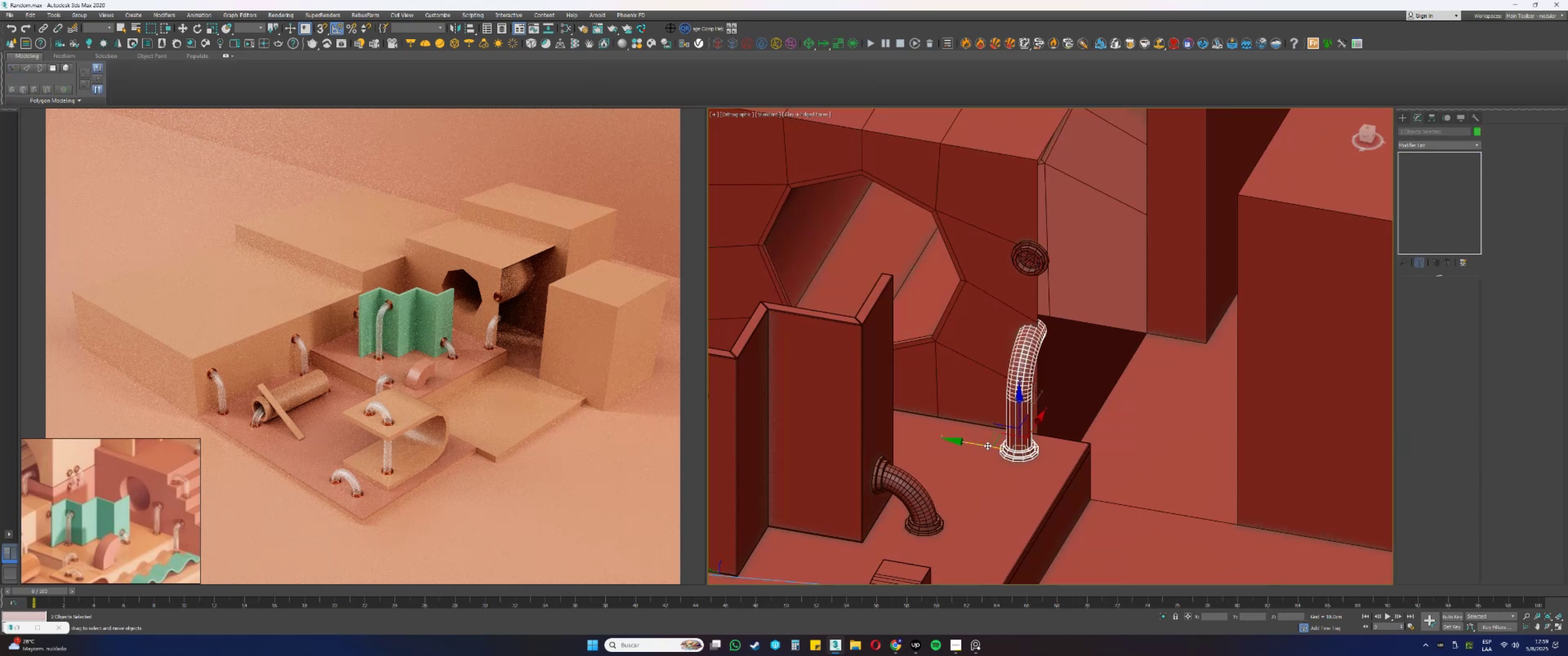 
left_click_drag(start_coordinate=[980, 442], to_coordinate=[944, 427])
 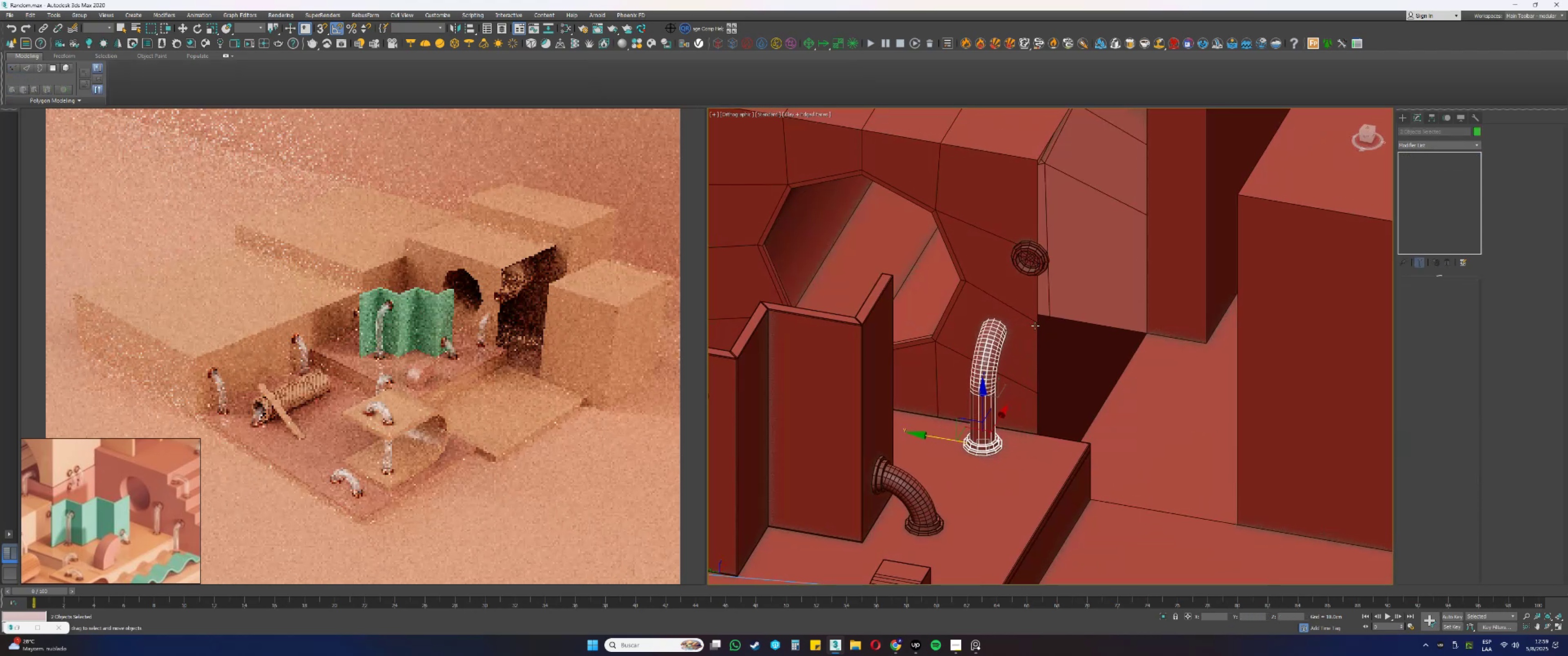 
left_click([1031, 261])
 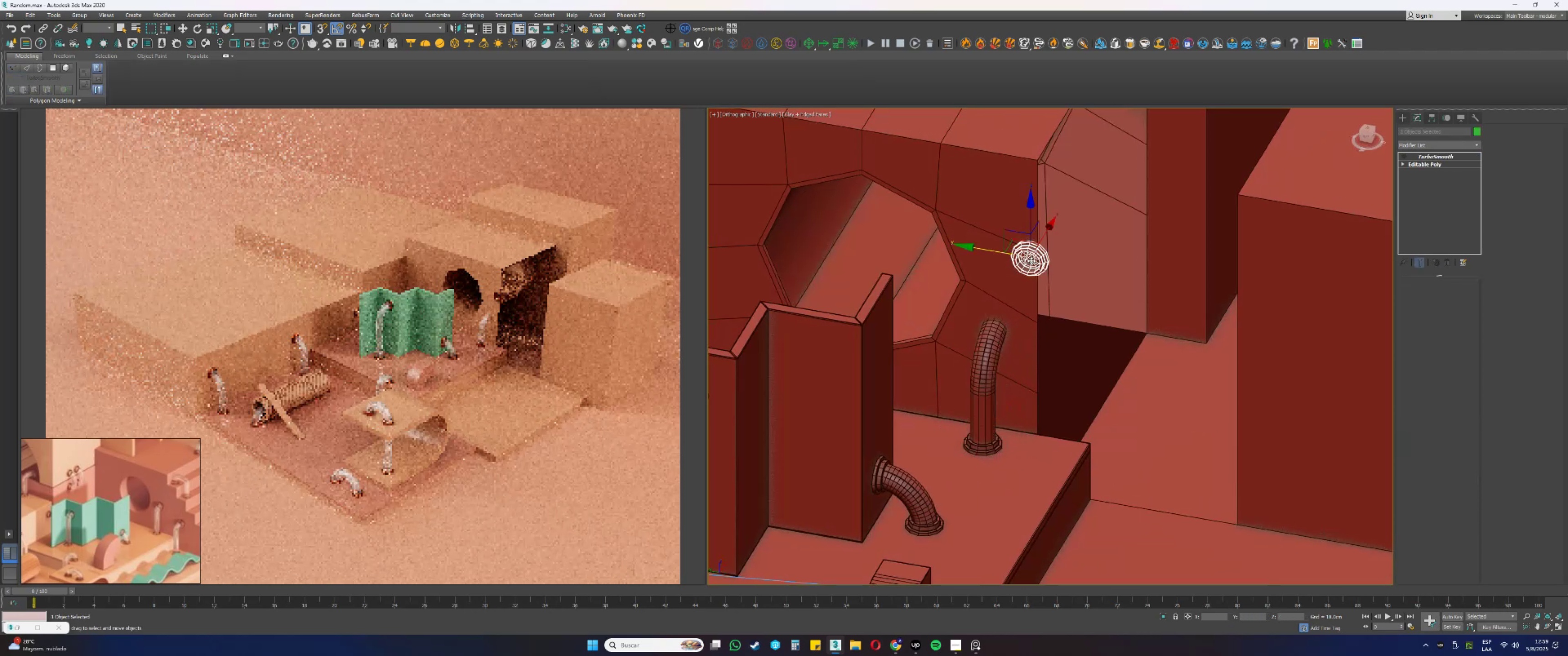 
scroll: coordinate [1021, 296], scroll_direction: up, amount: 2.0
 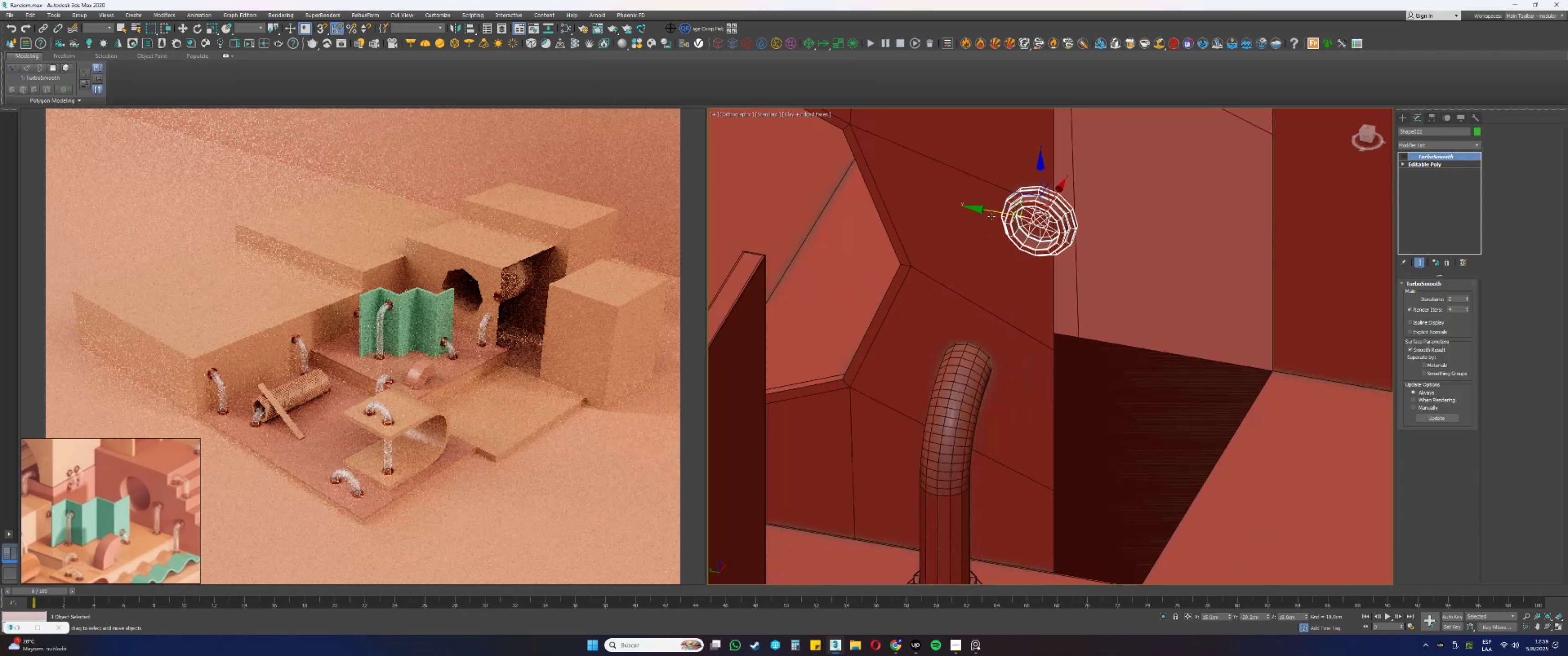 
scroll: coordinate [991, 212], scroll_direction: down, amount: 1.0
 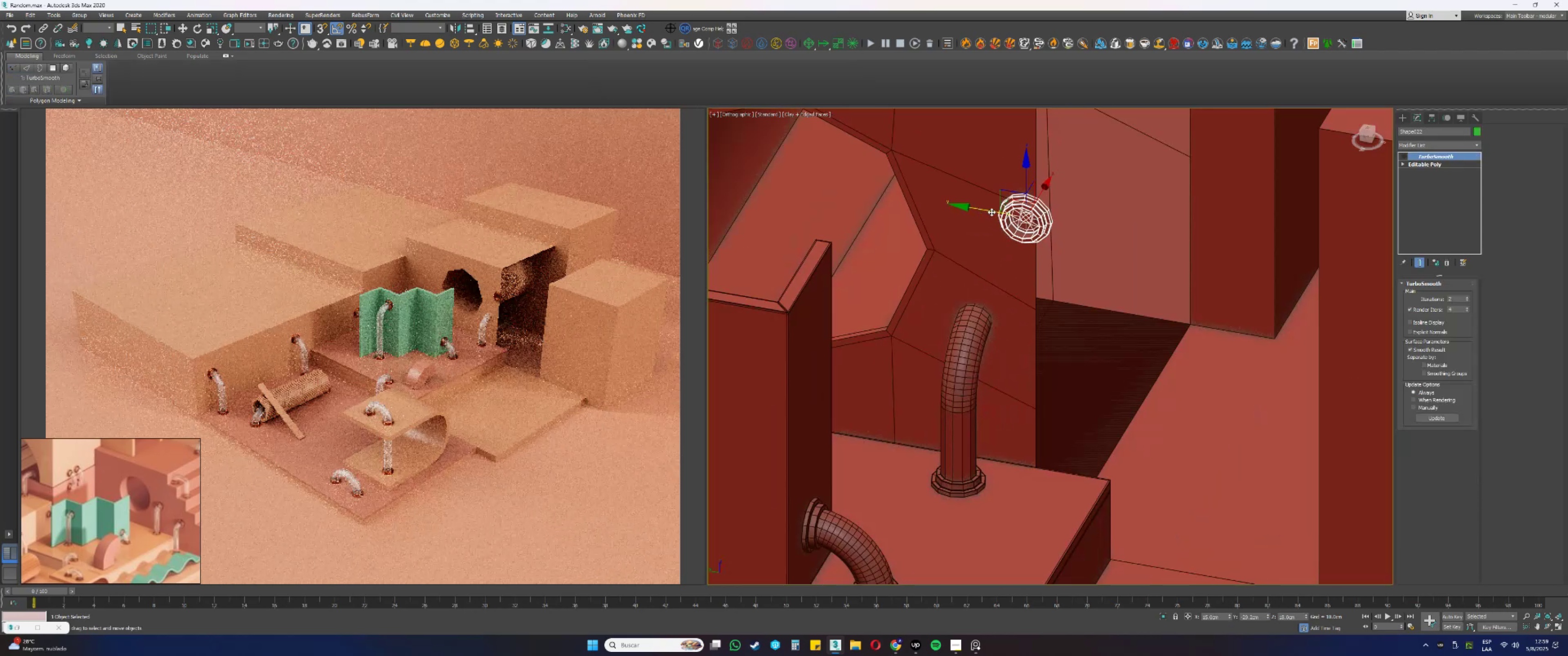 
left_click_drag(start_coordinate=[990, 211], to_coordinate=[947, 496])
 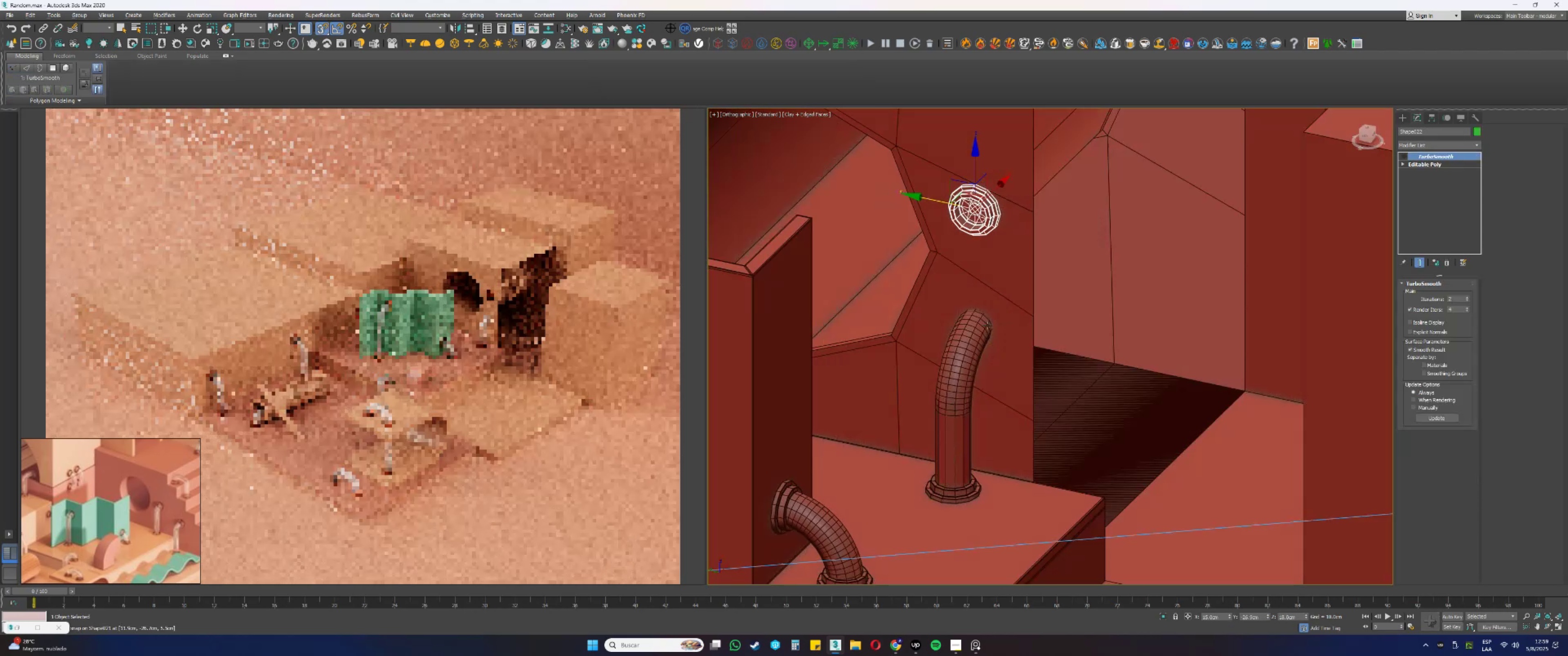 
type(ss)
 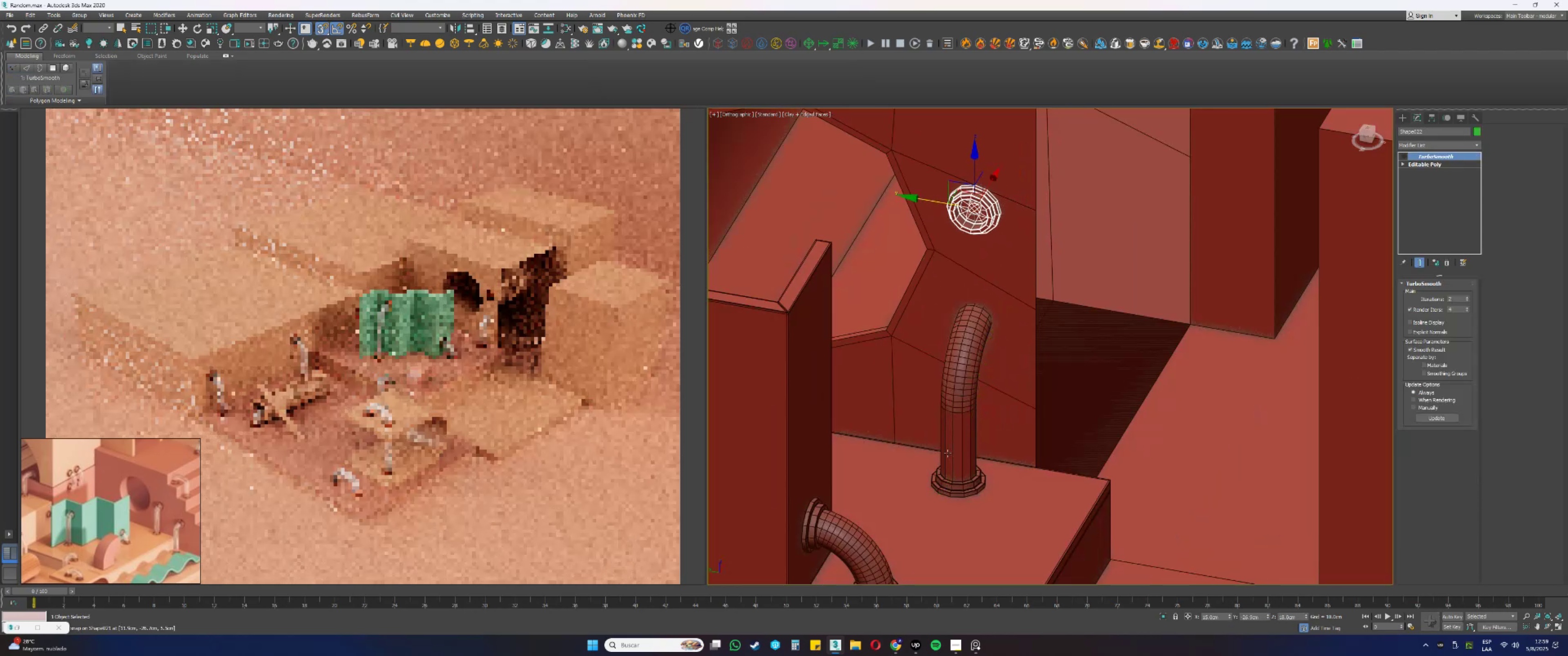 
key(Alt+AltLeft)
 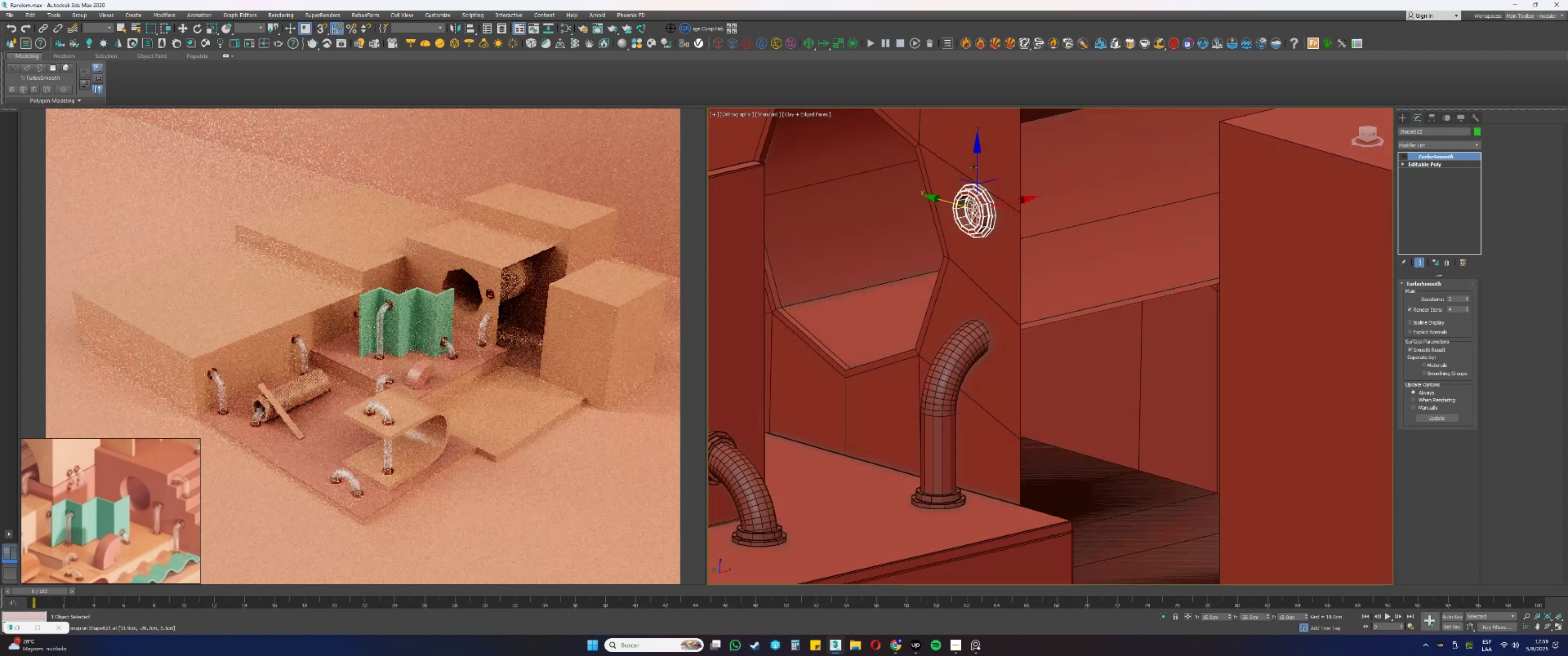 
left_click_drag(start_coordinate=[977, 165], to_coordinate=[986, 283])
 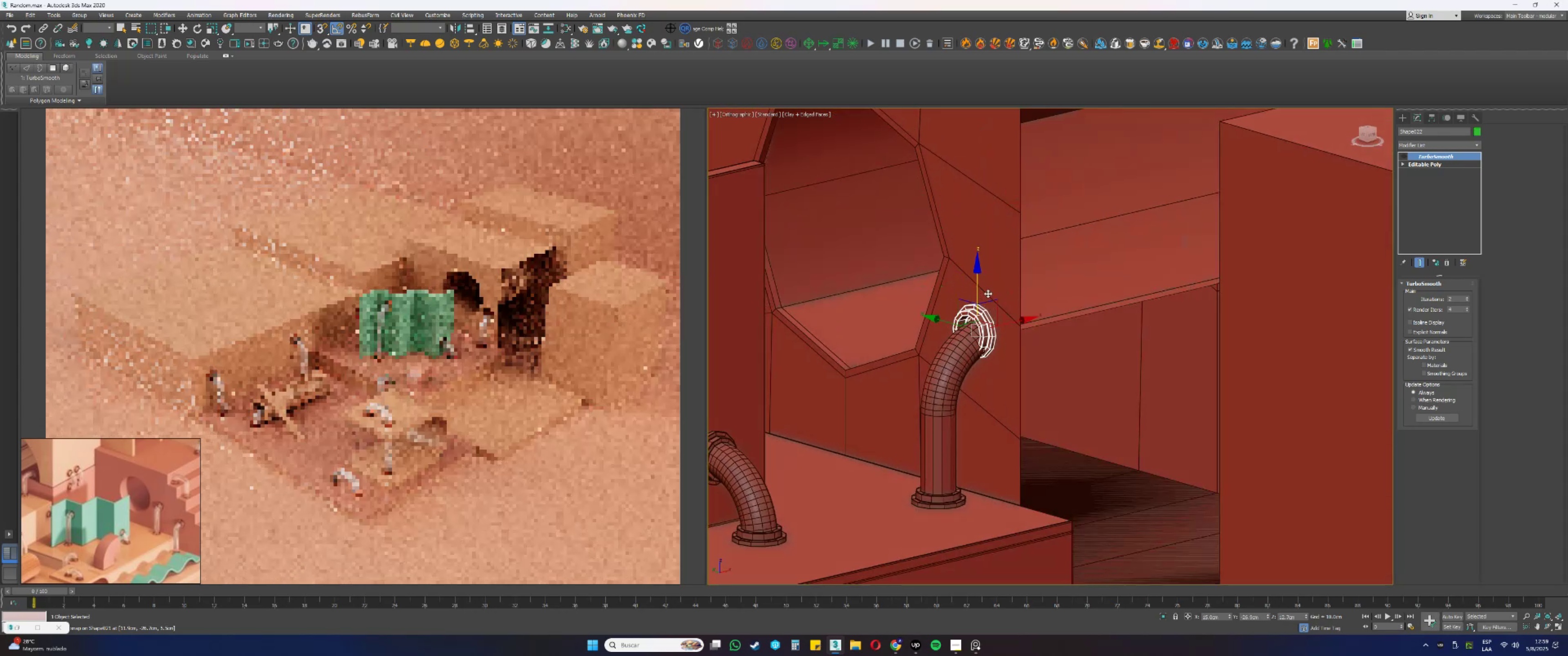 
scroll: coordinate [966, 374], scroll_direction: up, amount: 6.0
 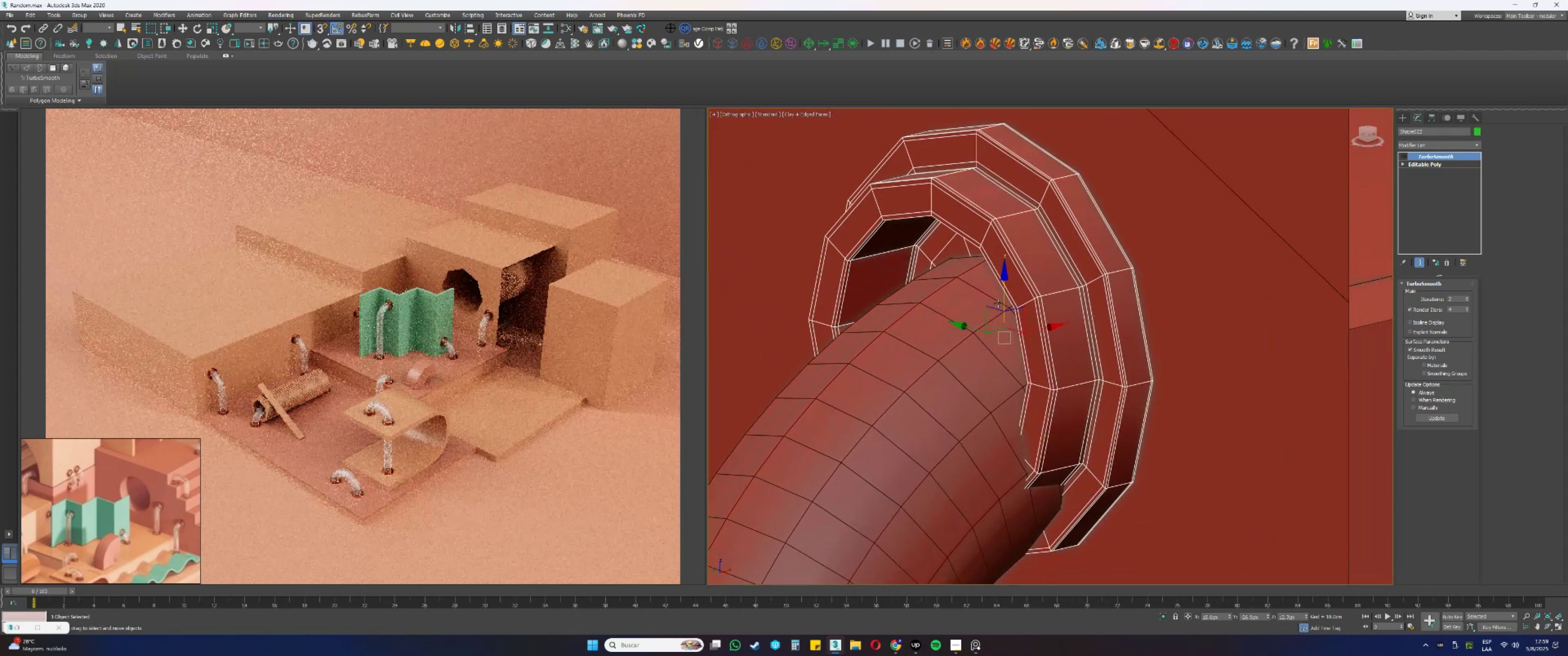 
left_click_drag(start_coordinate=[1006, 302], to_coordinate=[1011, 379])
 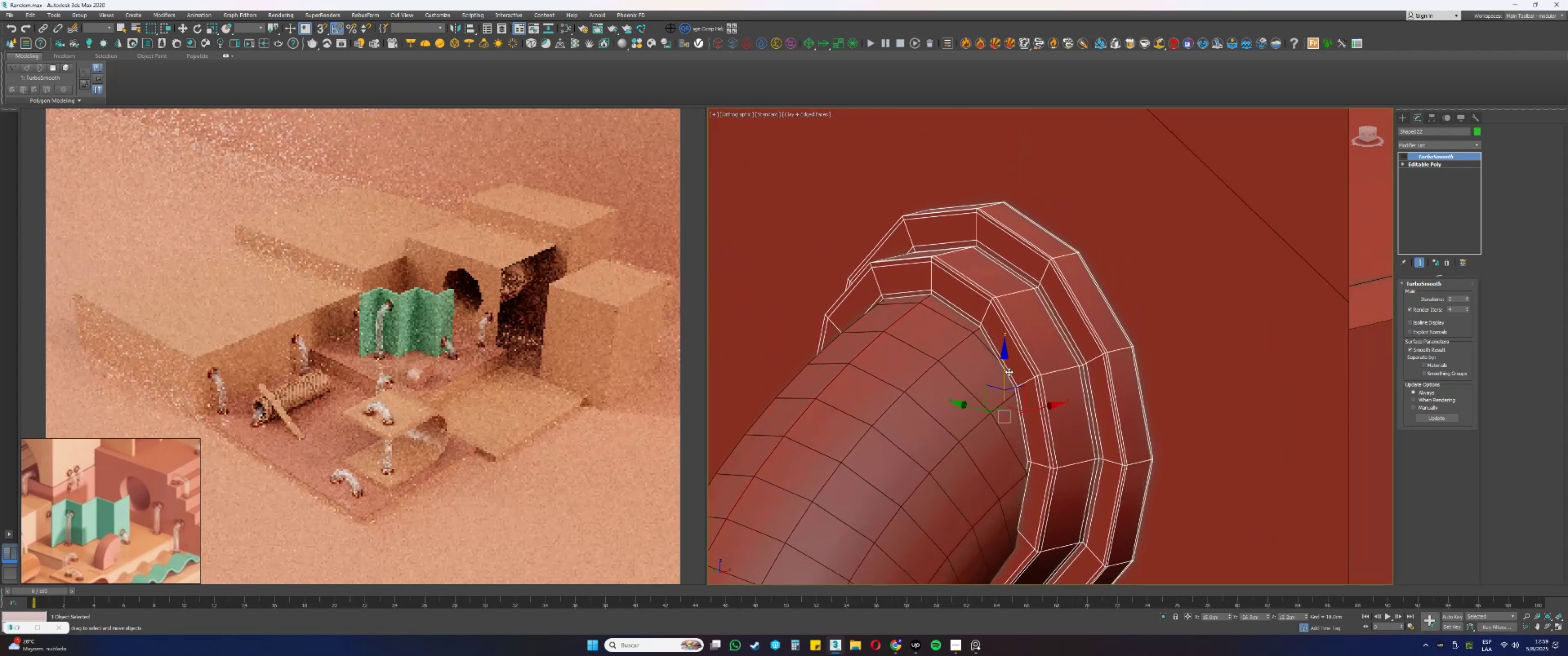 
scroll: coordinate [998, 297], scroll_direction: down, amount: 10.0
 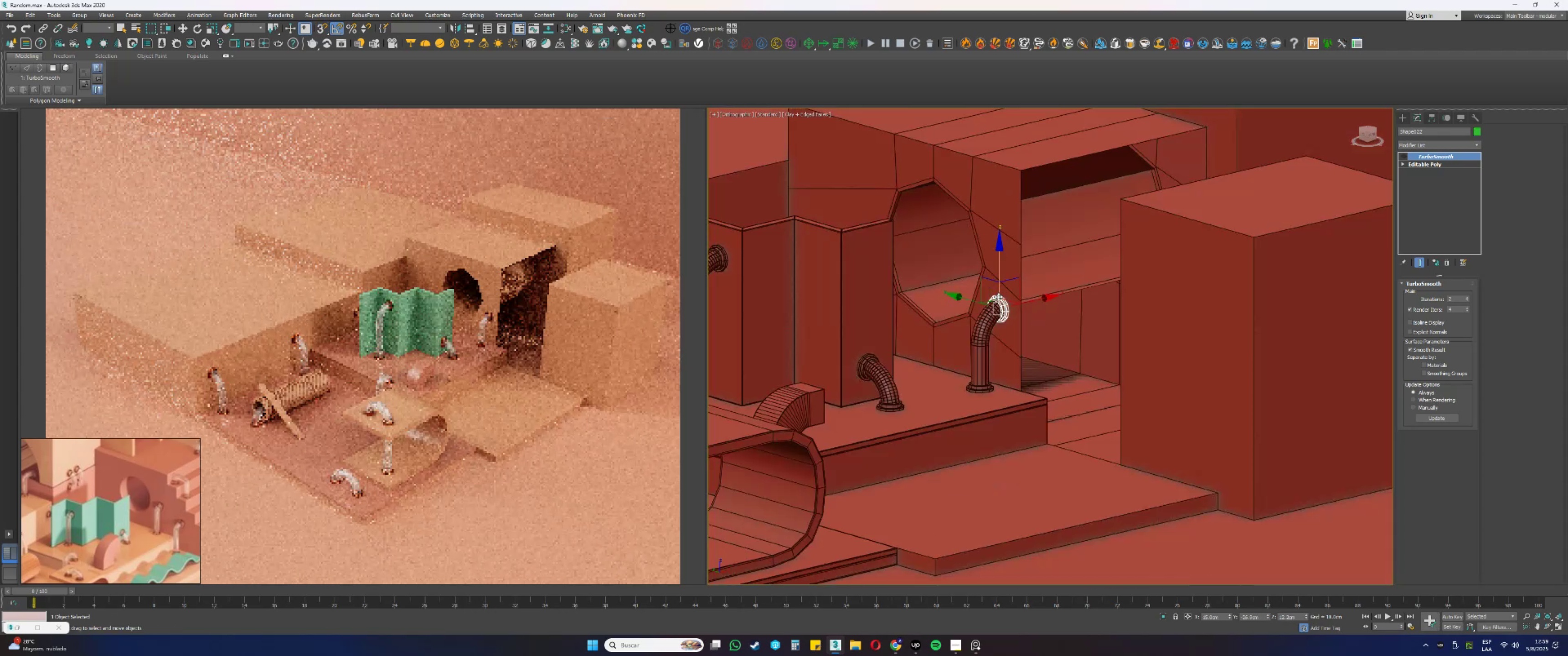 
hold_key(key=AltLeft, duration=0.39)
 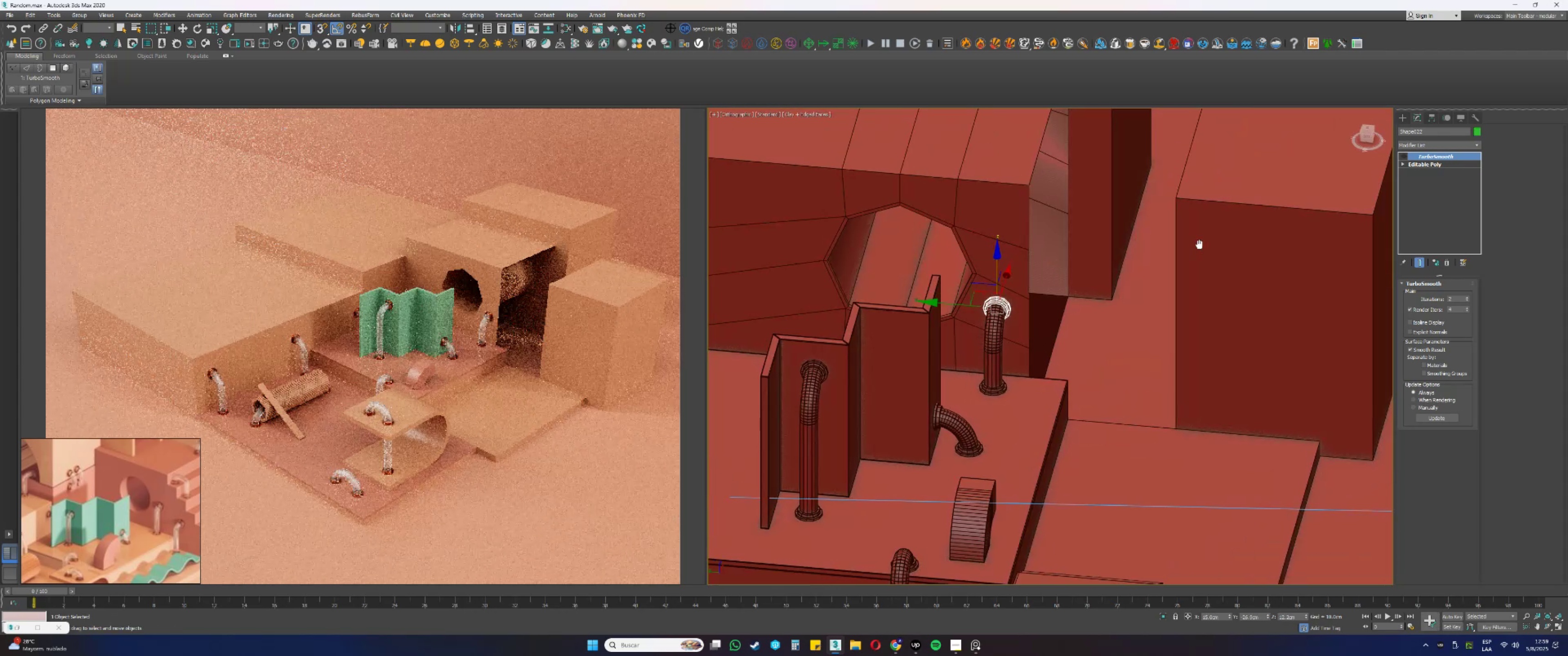 
key(Alt+AltLeft)
 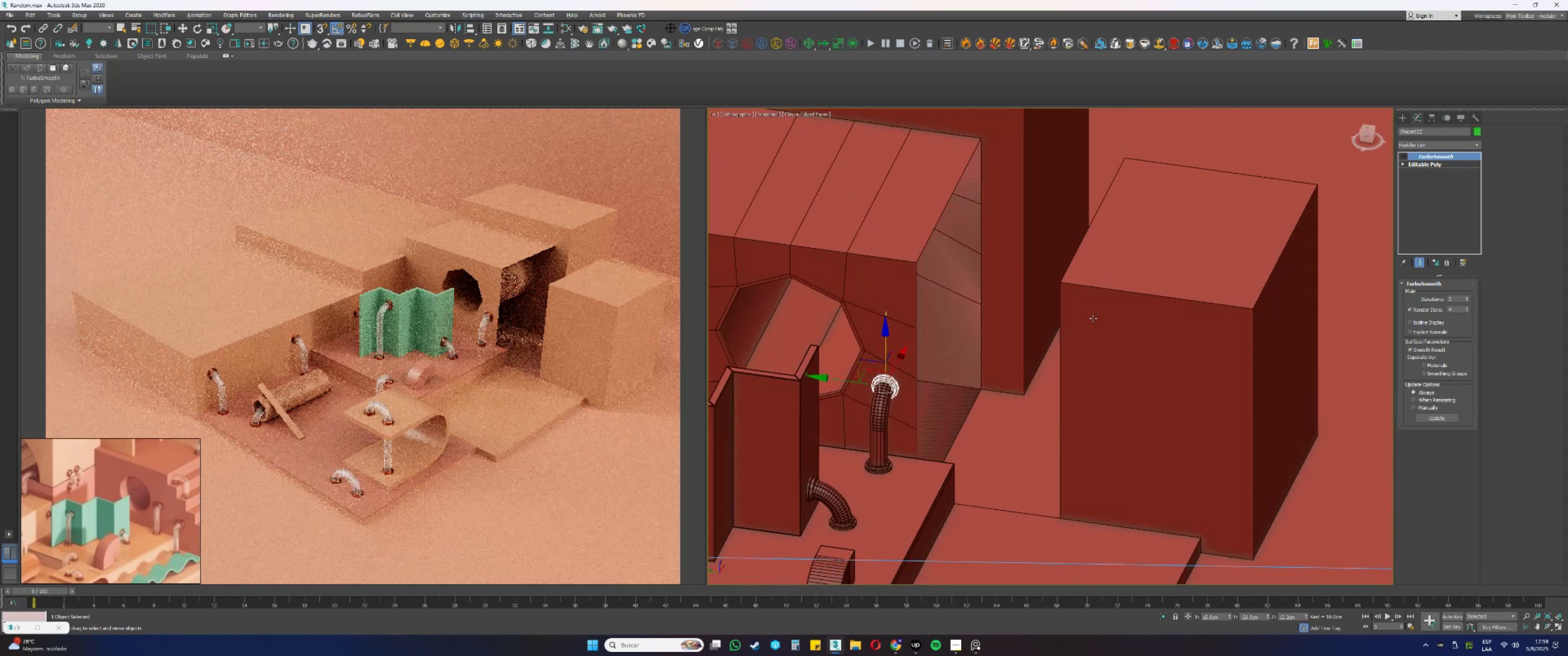 
left_click([1099, 311])
 